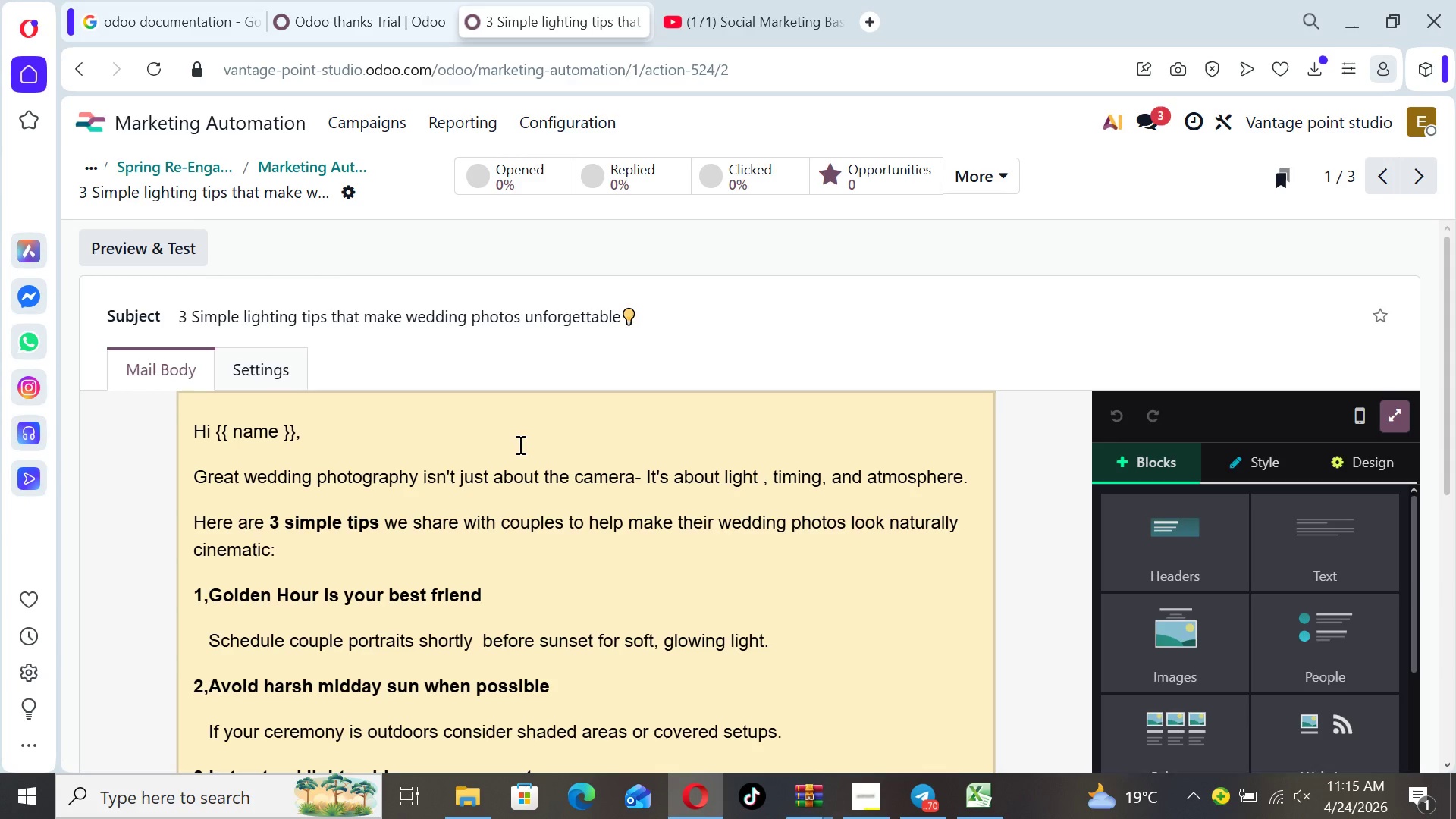 
wait(11.17)
 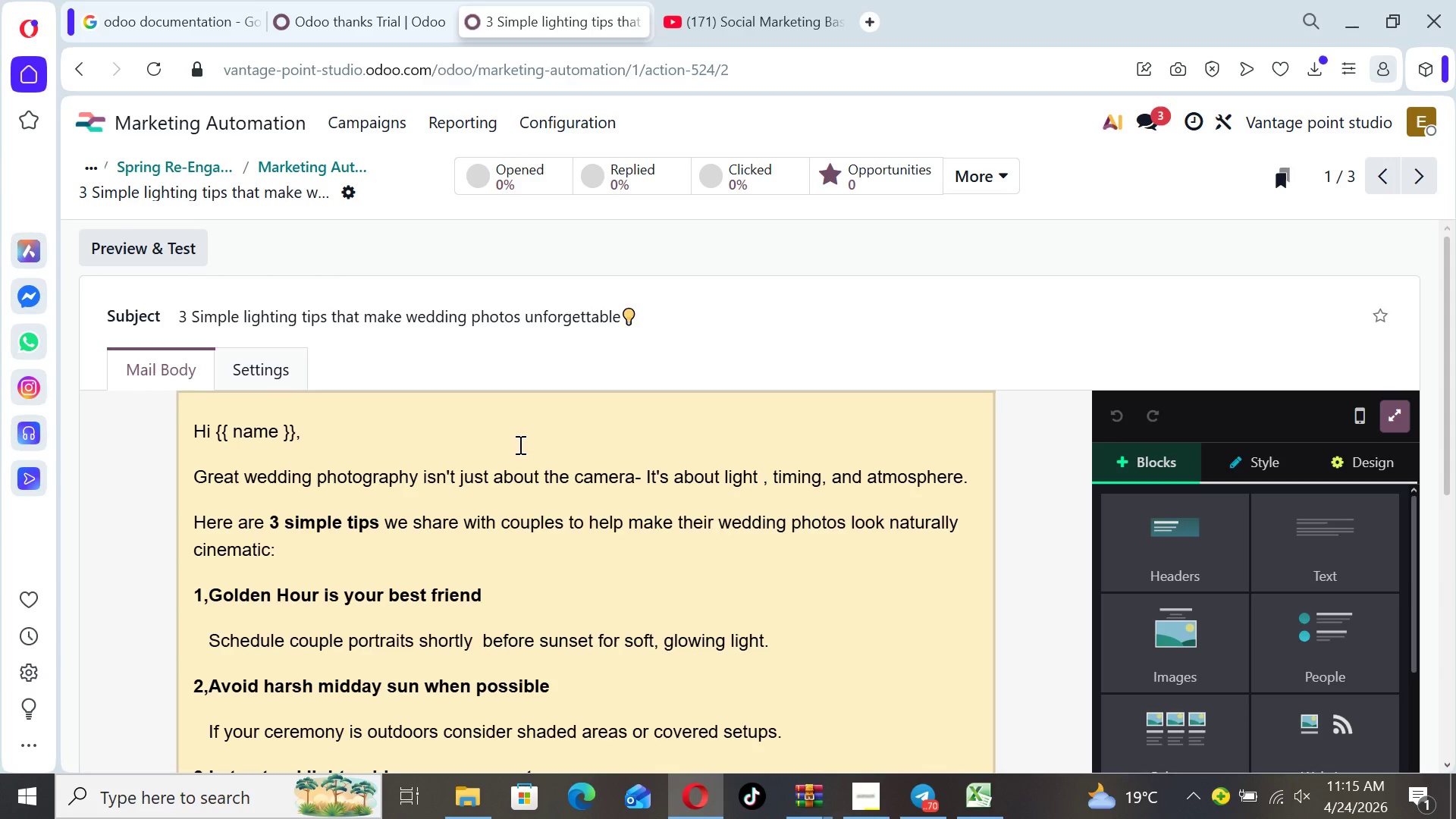 
left_click([212, 168])
 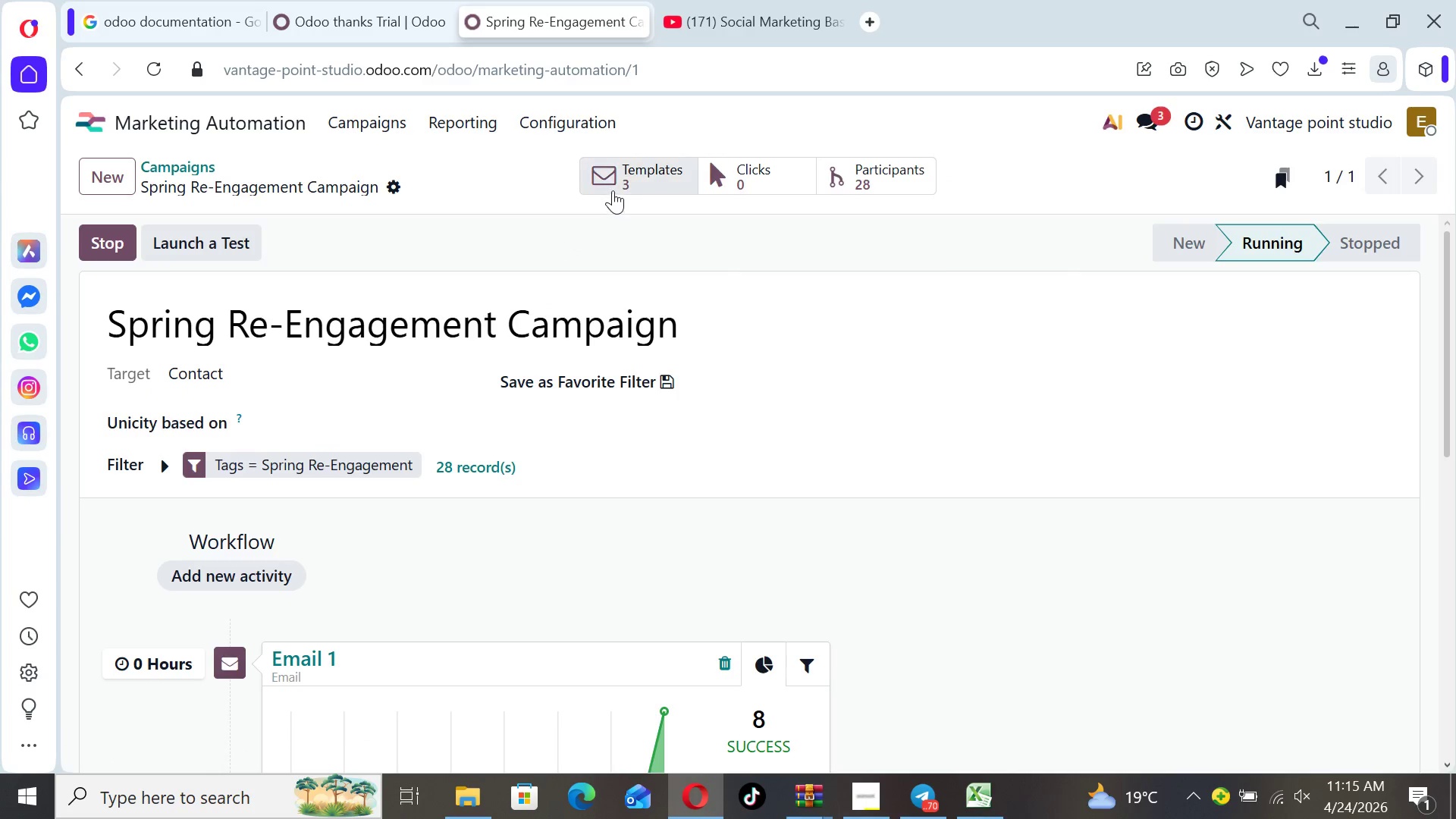 
left_click([620, 180])
 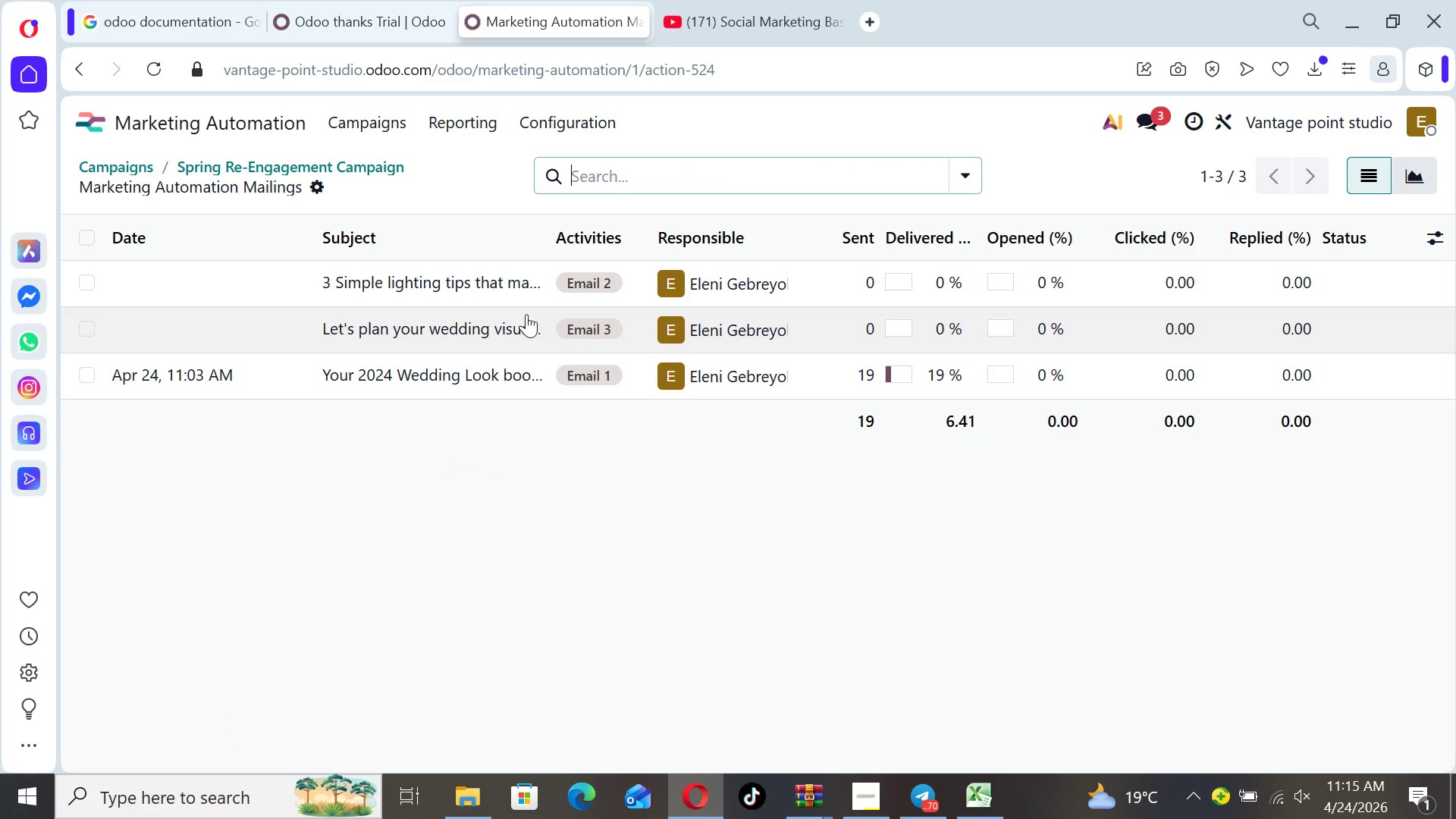 
left_click([515, 329])
 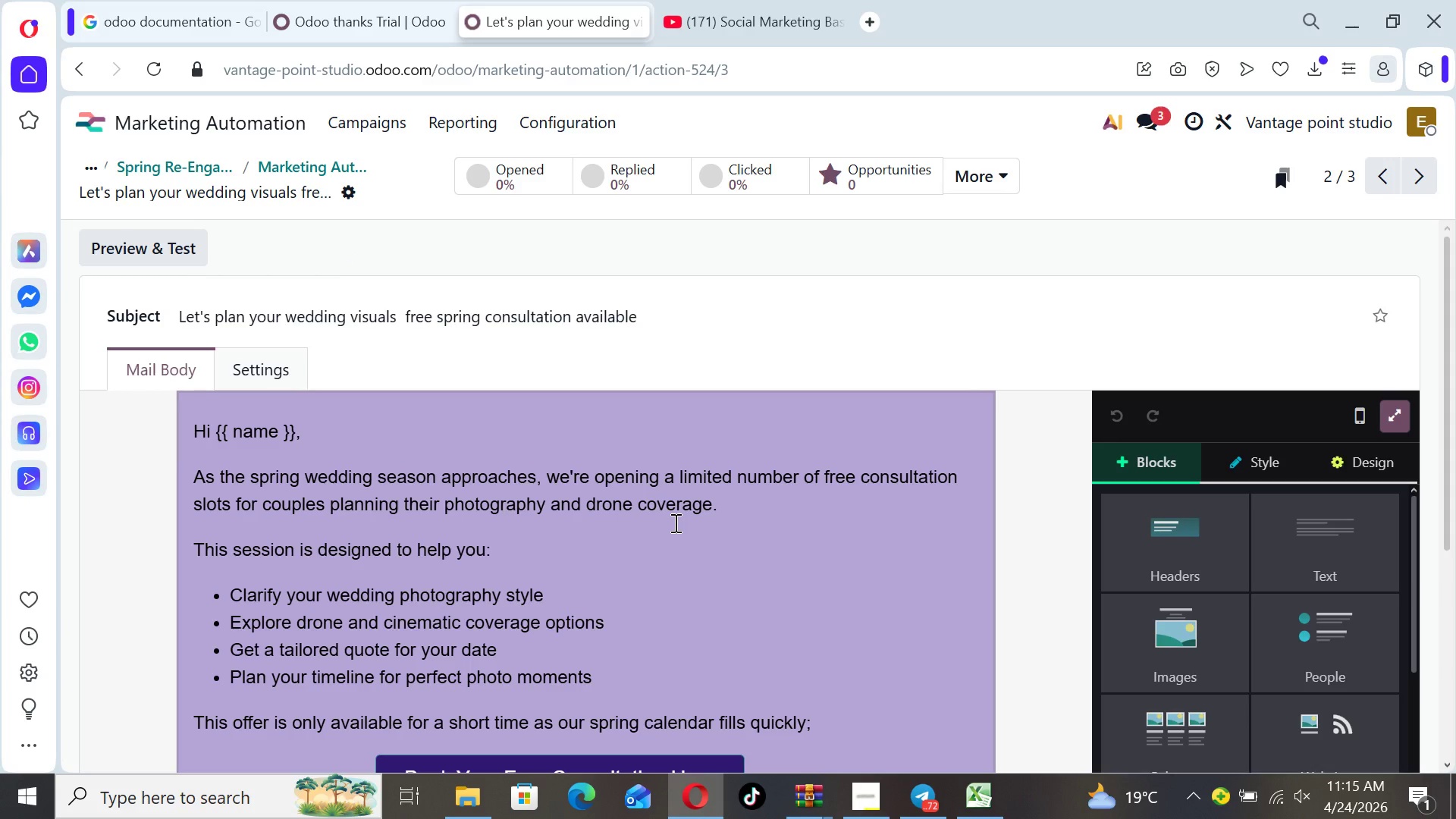 
wait(20.67)
 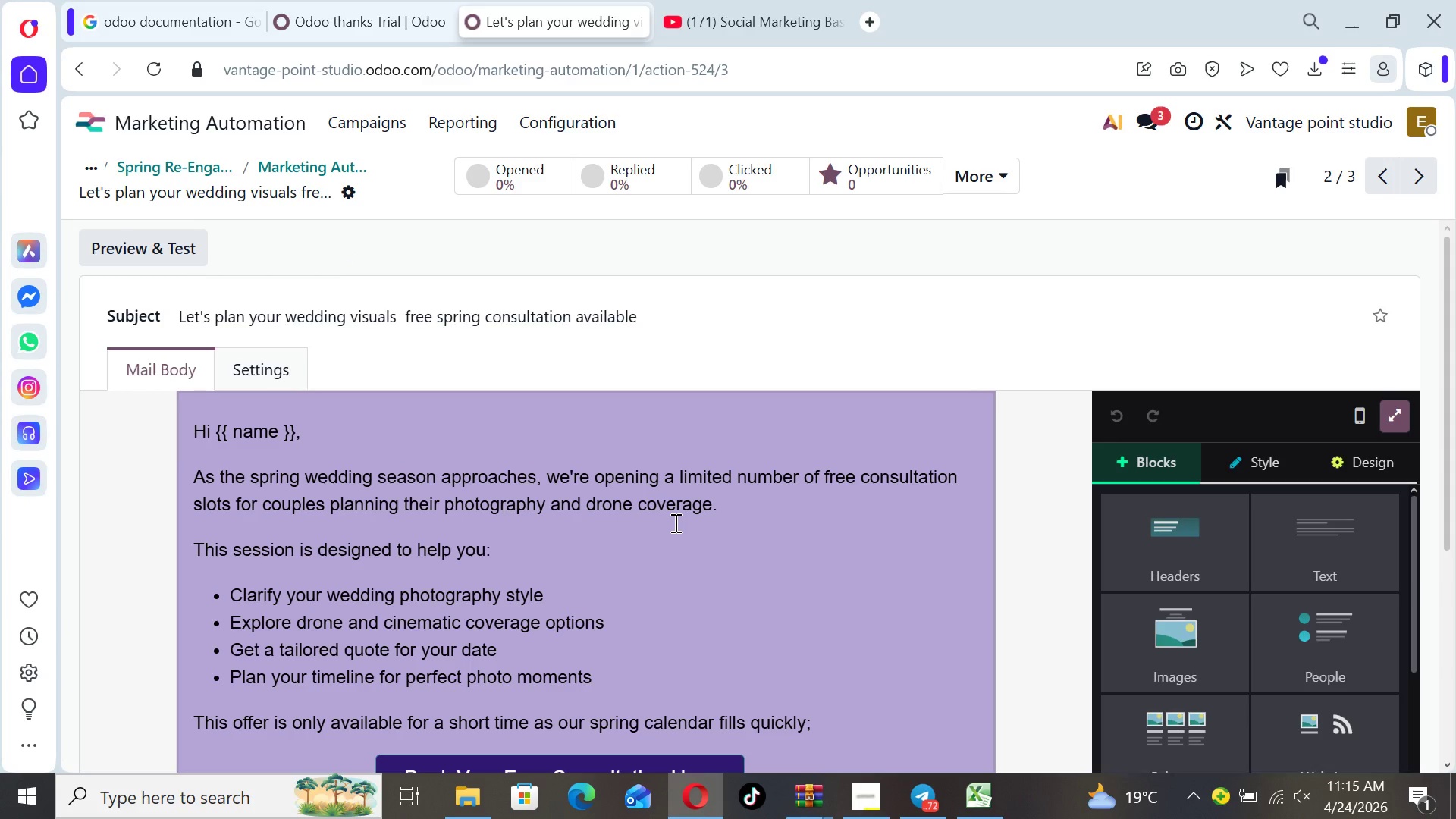 
left_click([92, 116])
 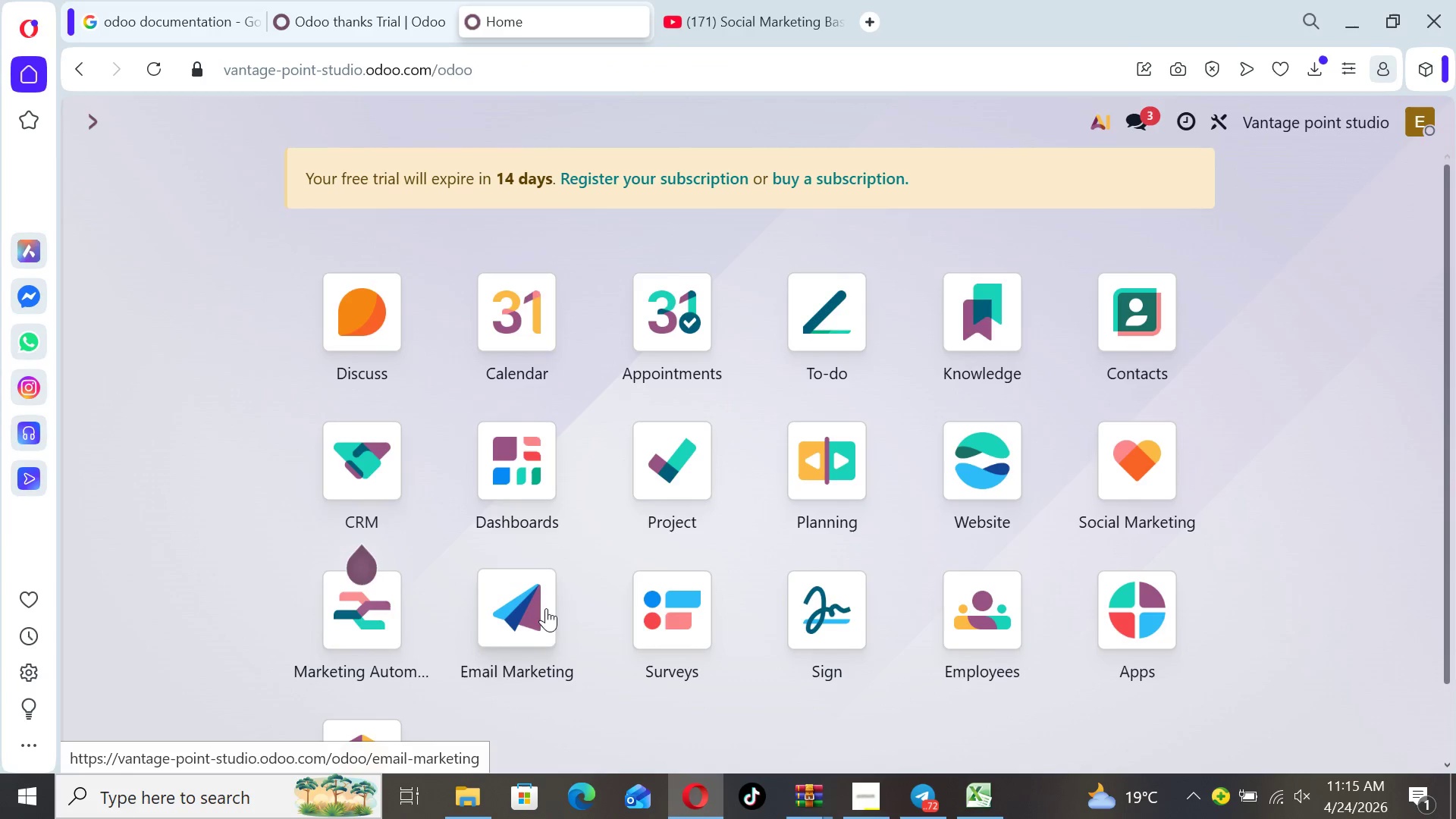 
left_click([536, 613])
 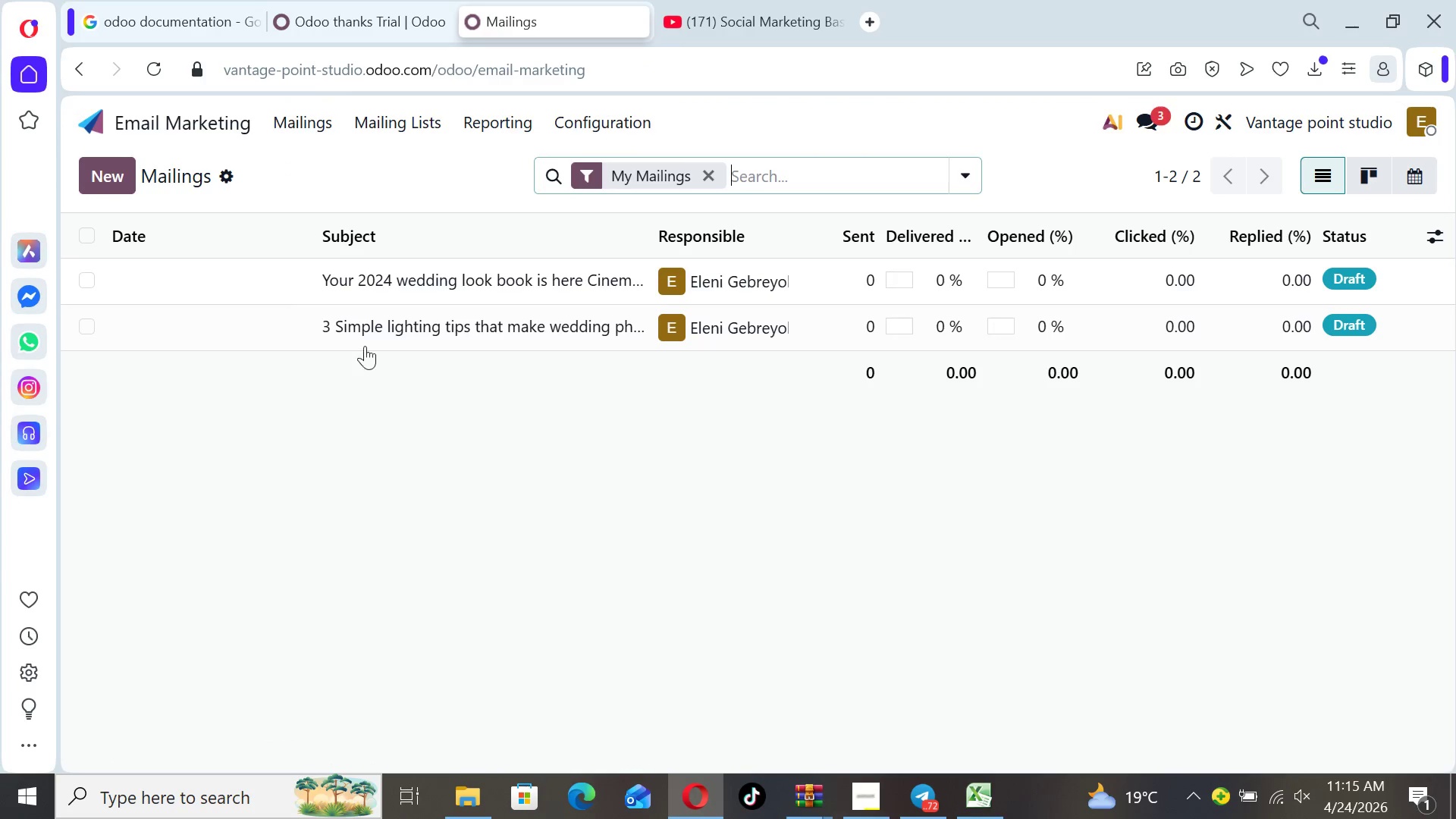 
left_click([364, 333])
 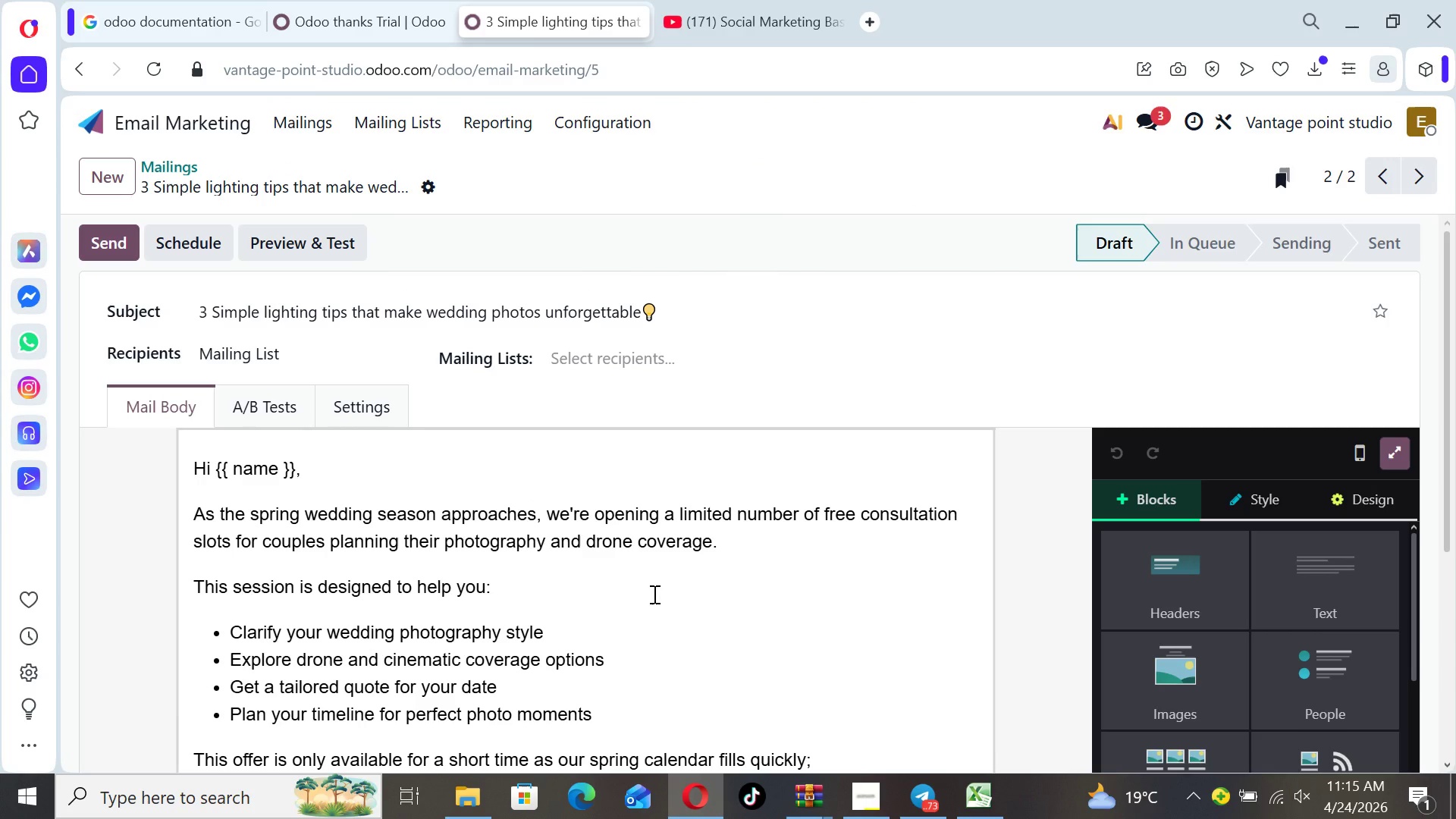 
wait(9.73)
 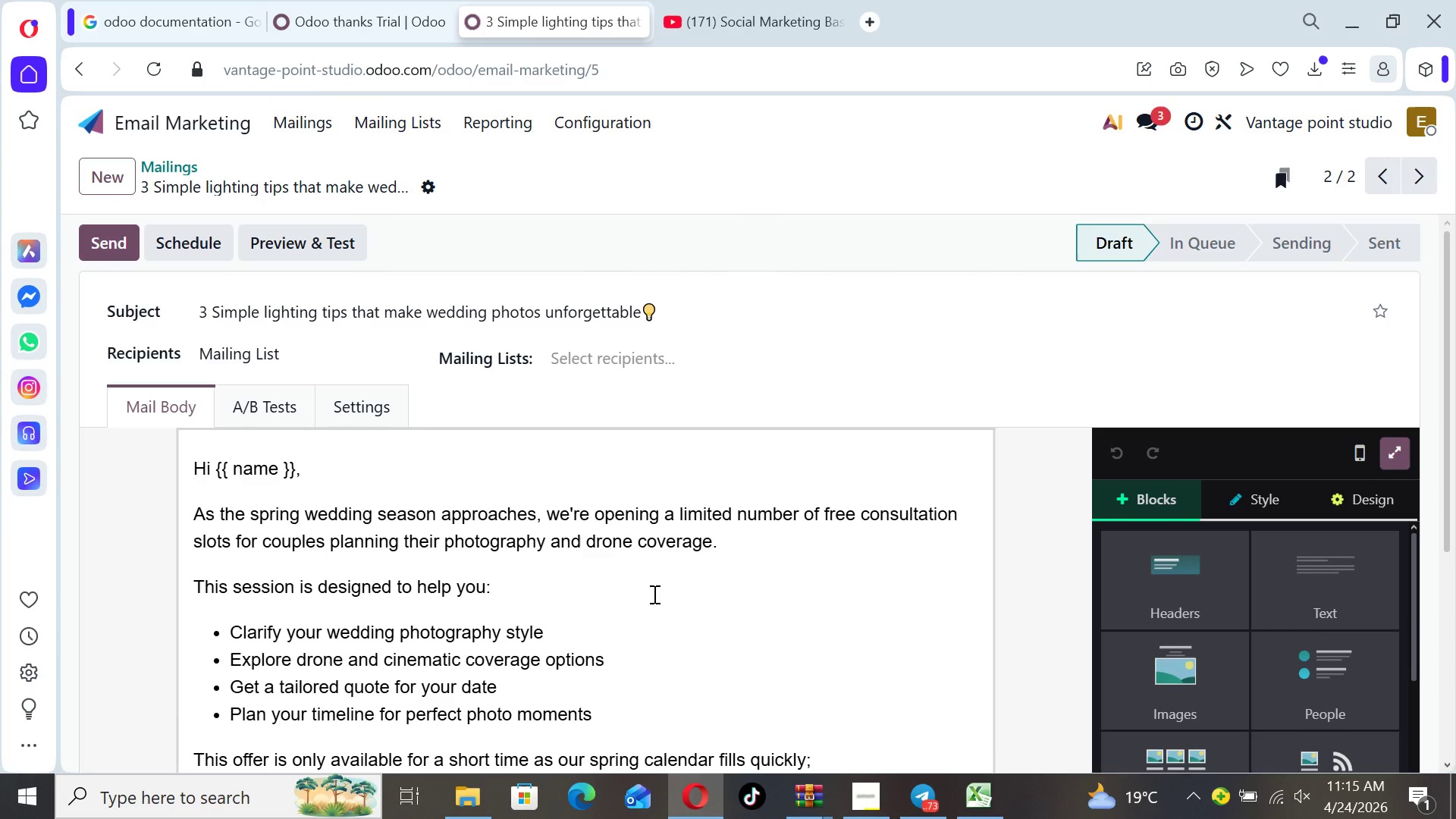 
left_click_drag(start_coordinate=[1444, 535], to_coordinate=[1439, 545])
 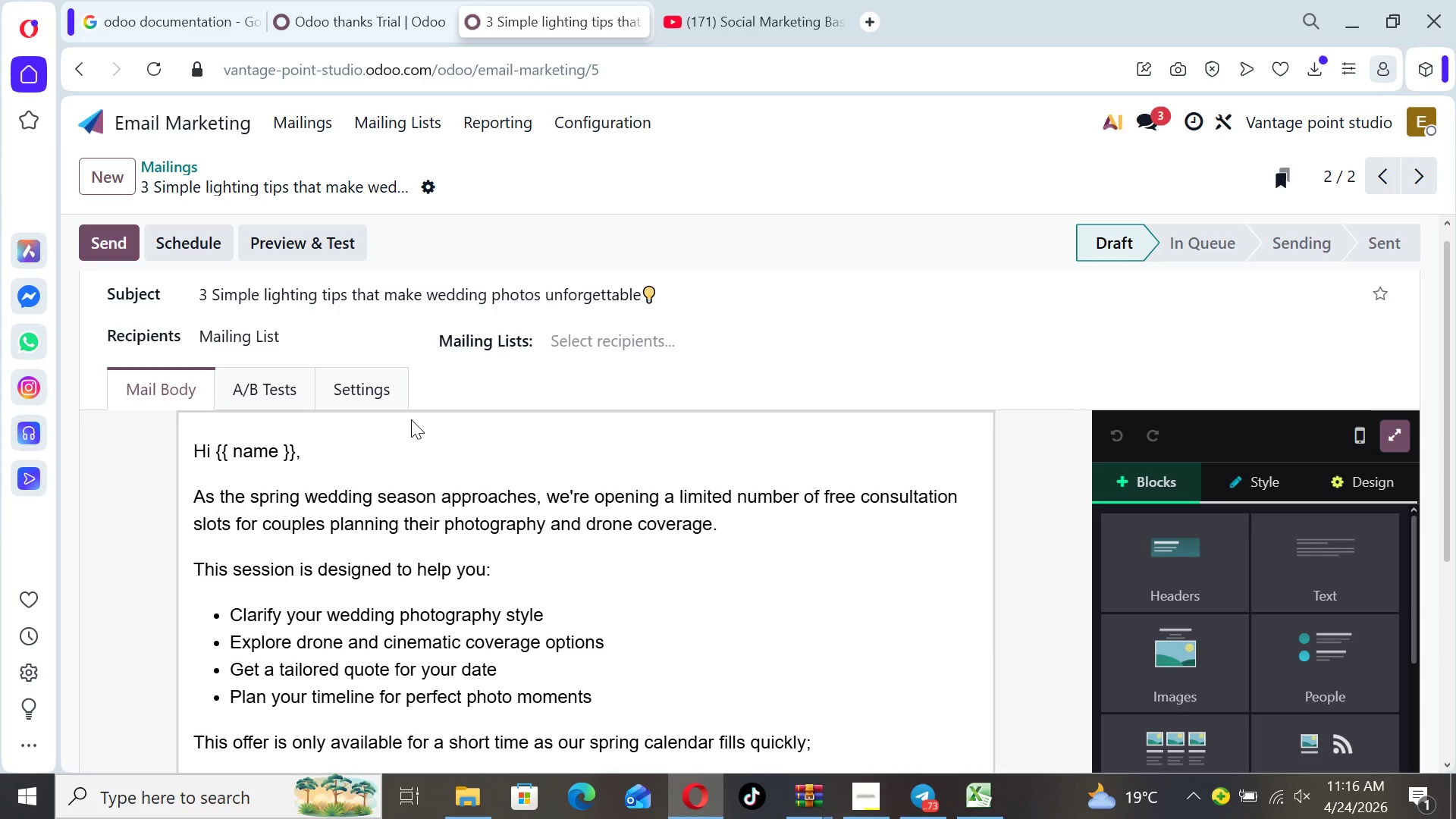 
wait(8.44)
 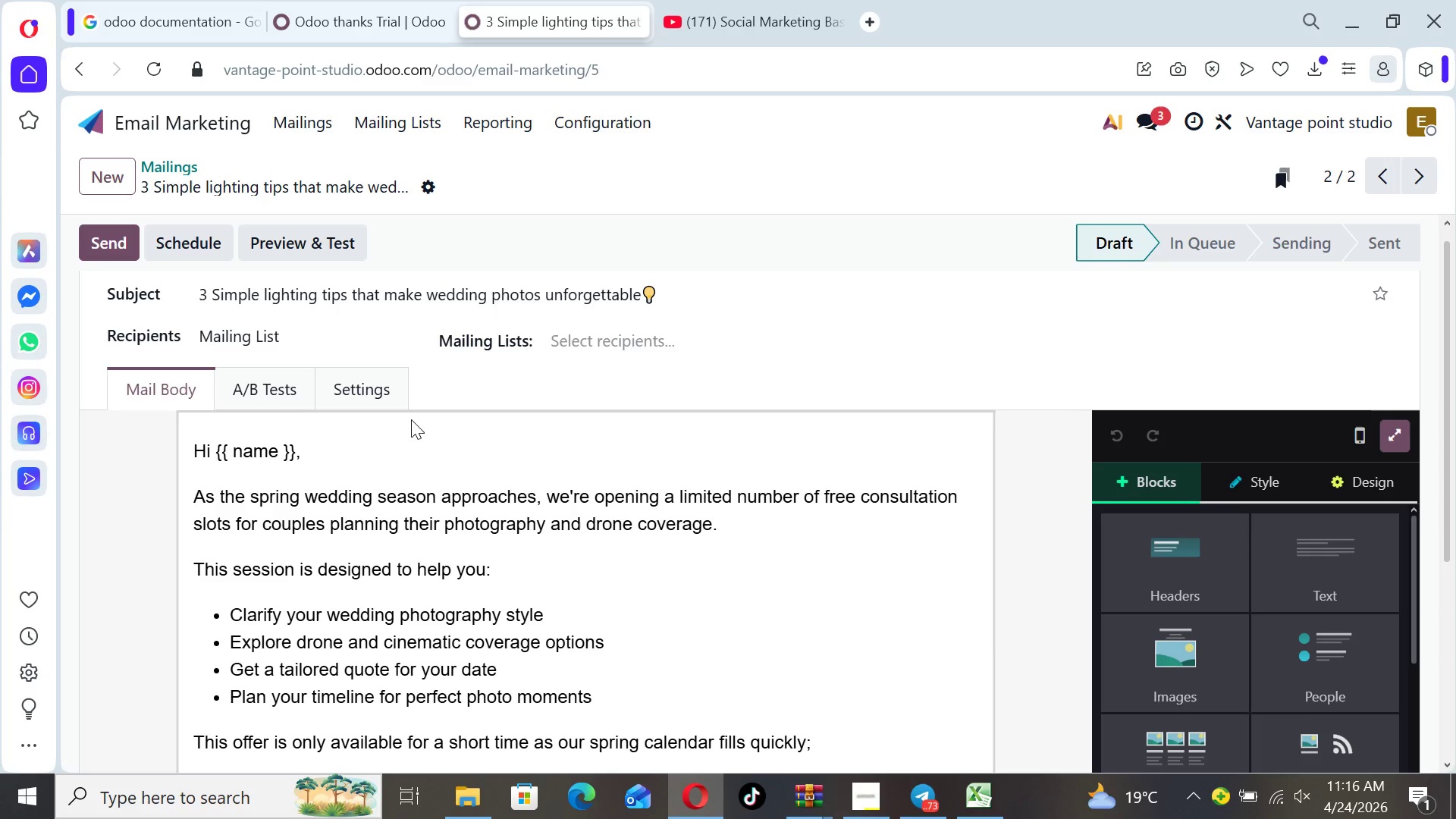 
left_click([98, 126])
 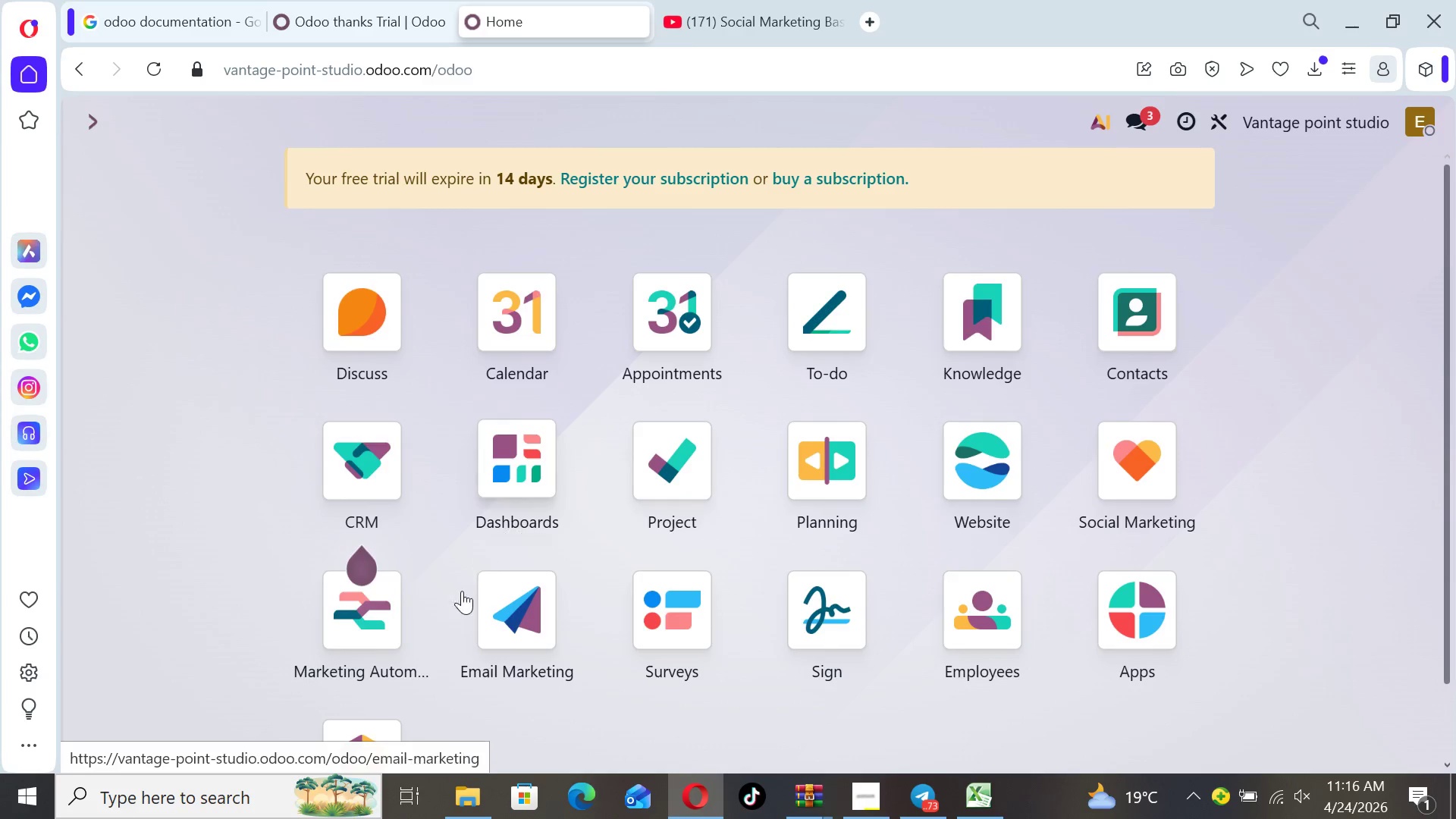 
left_click([399, 615])
 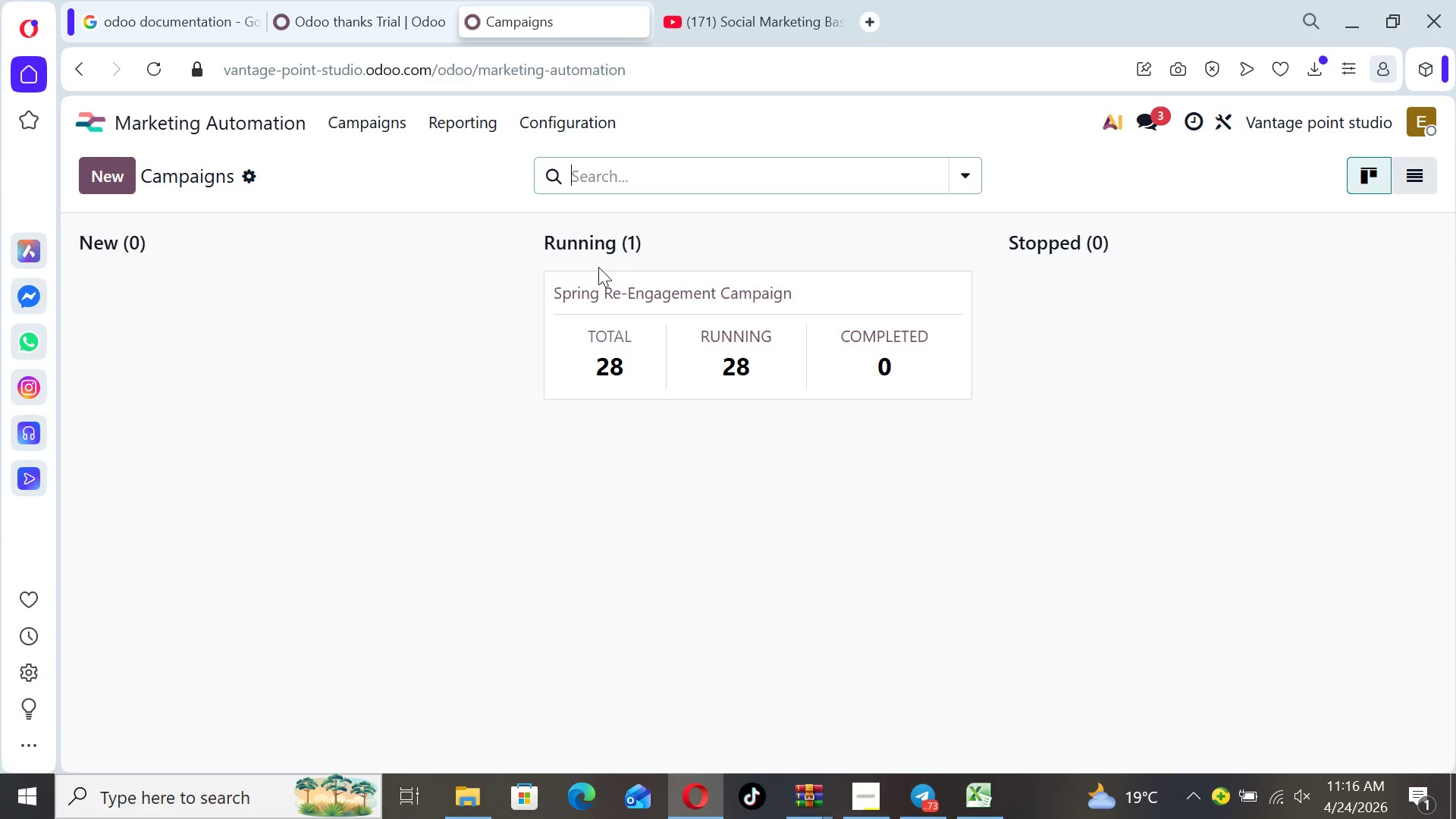 
left_click([604, 290])
 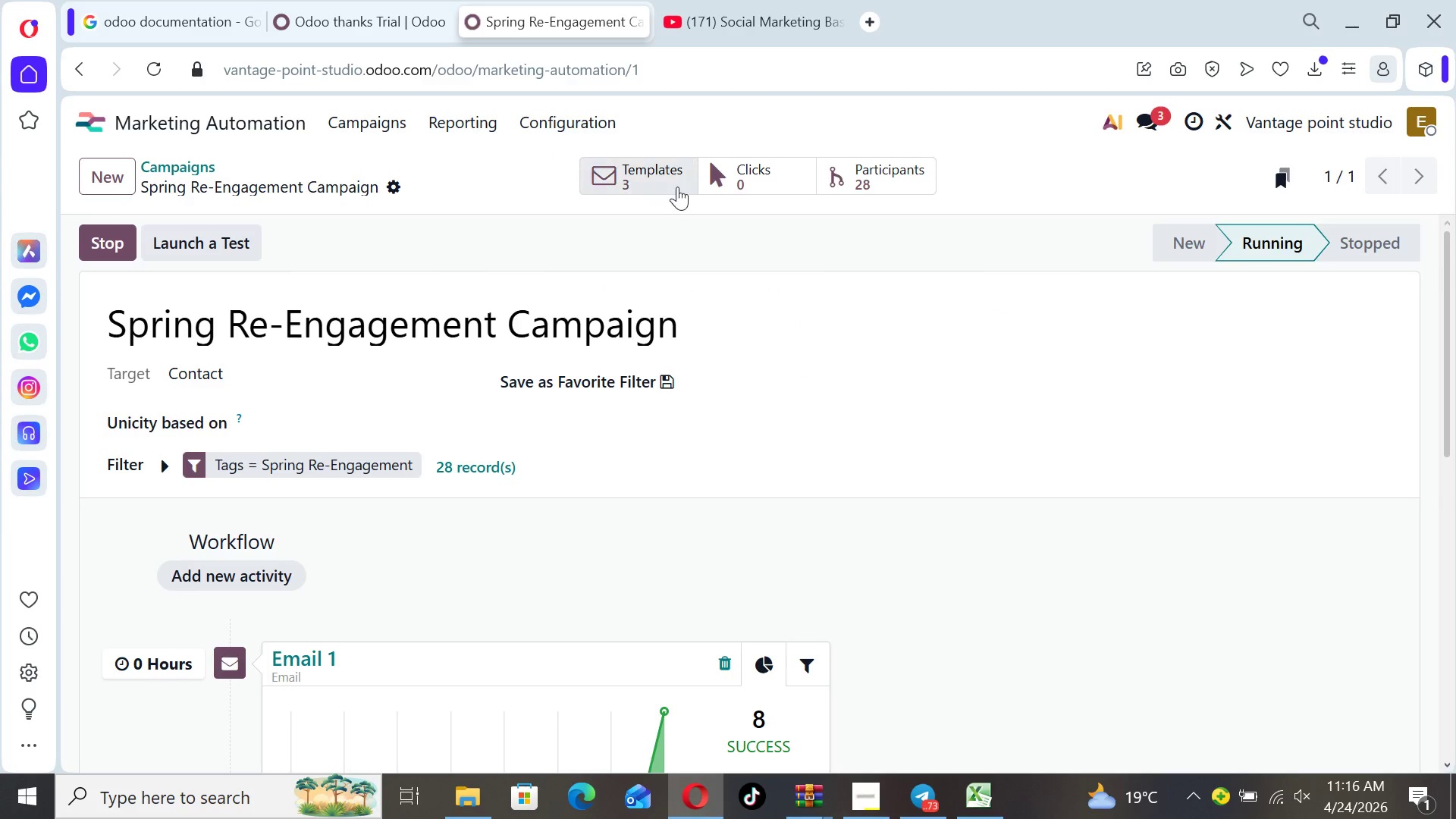 
left_click([678, 182])
 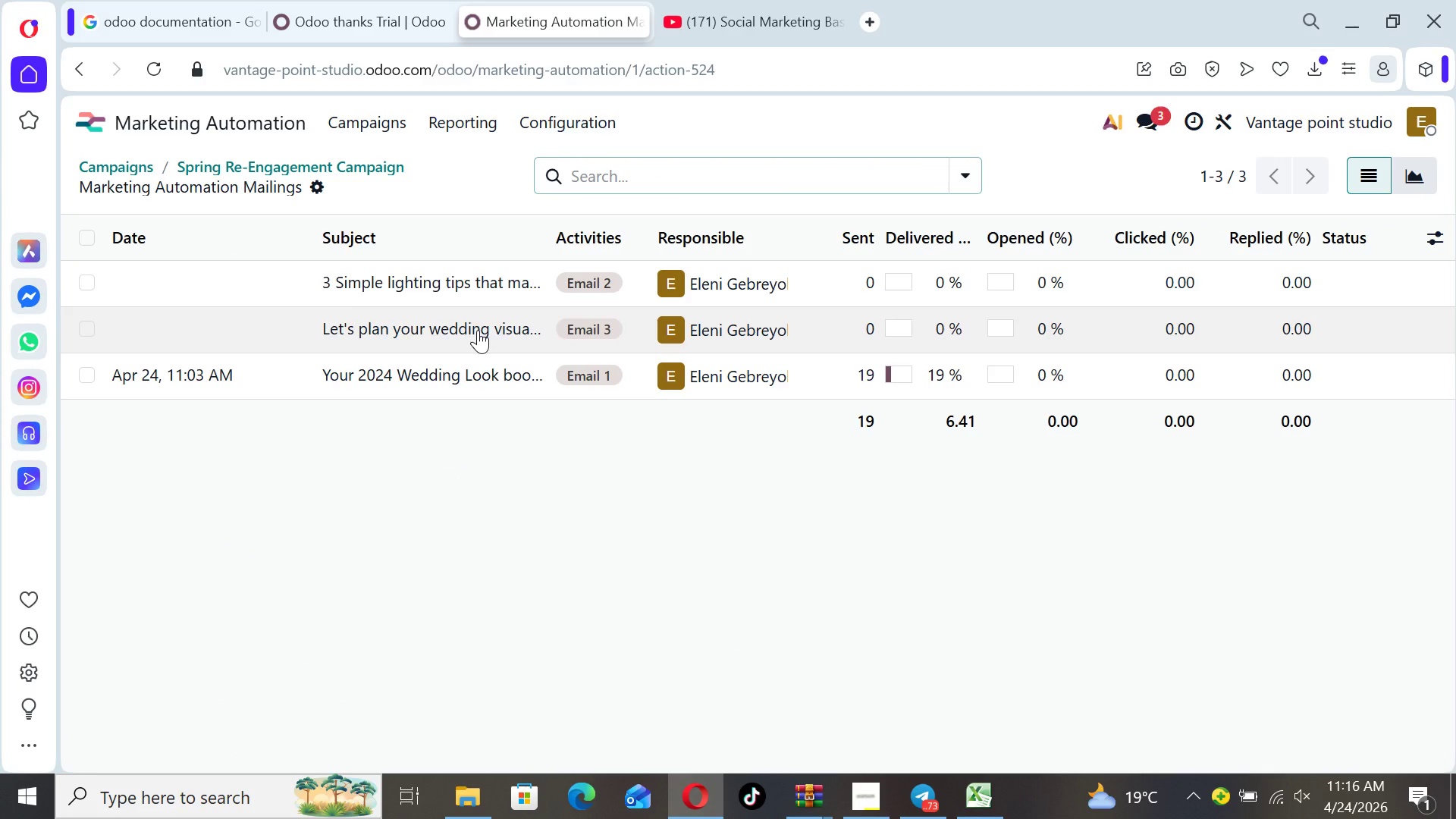 
left_click([478, 330])
 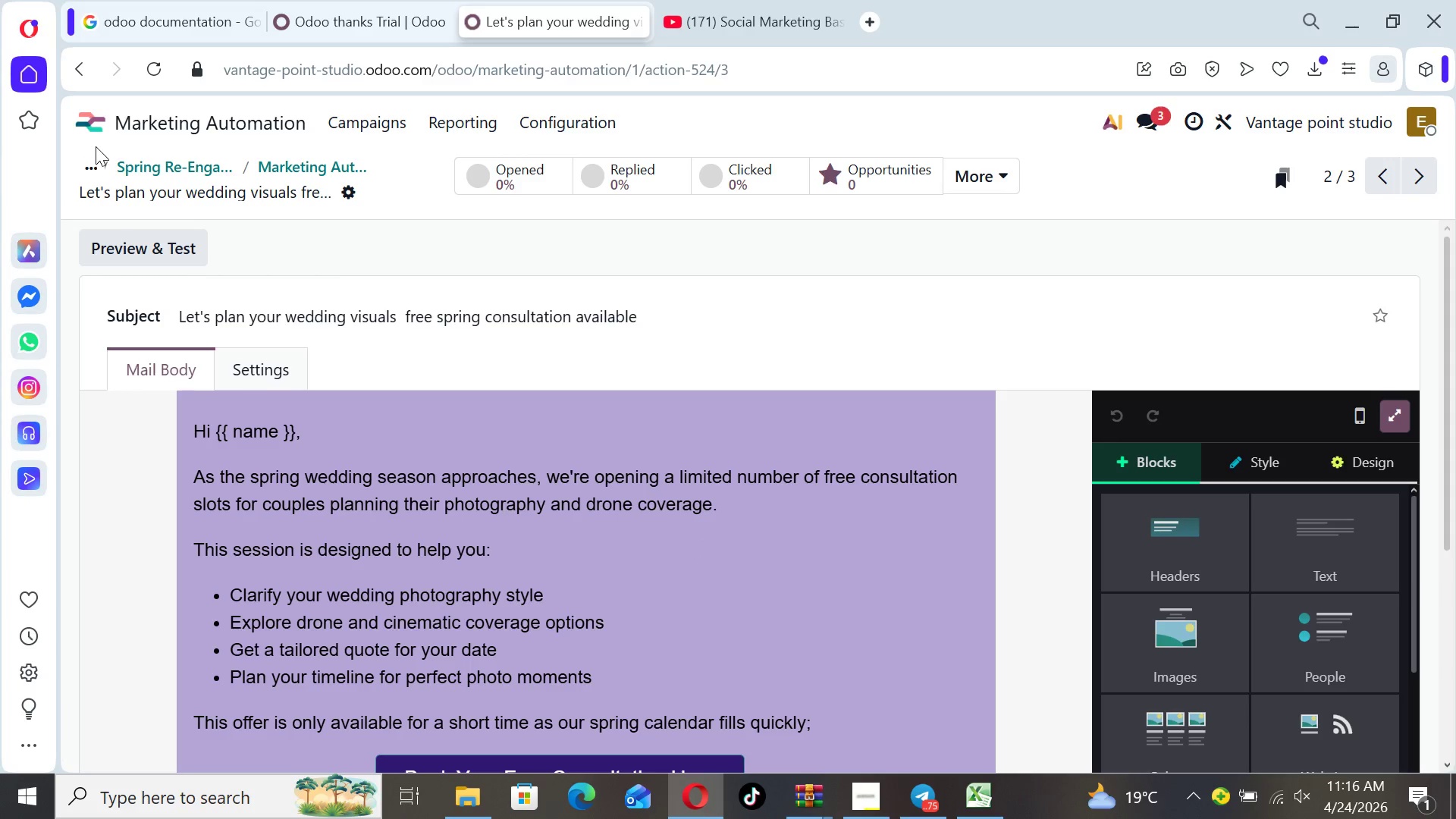 
wait(7.95)
 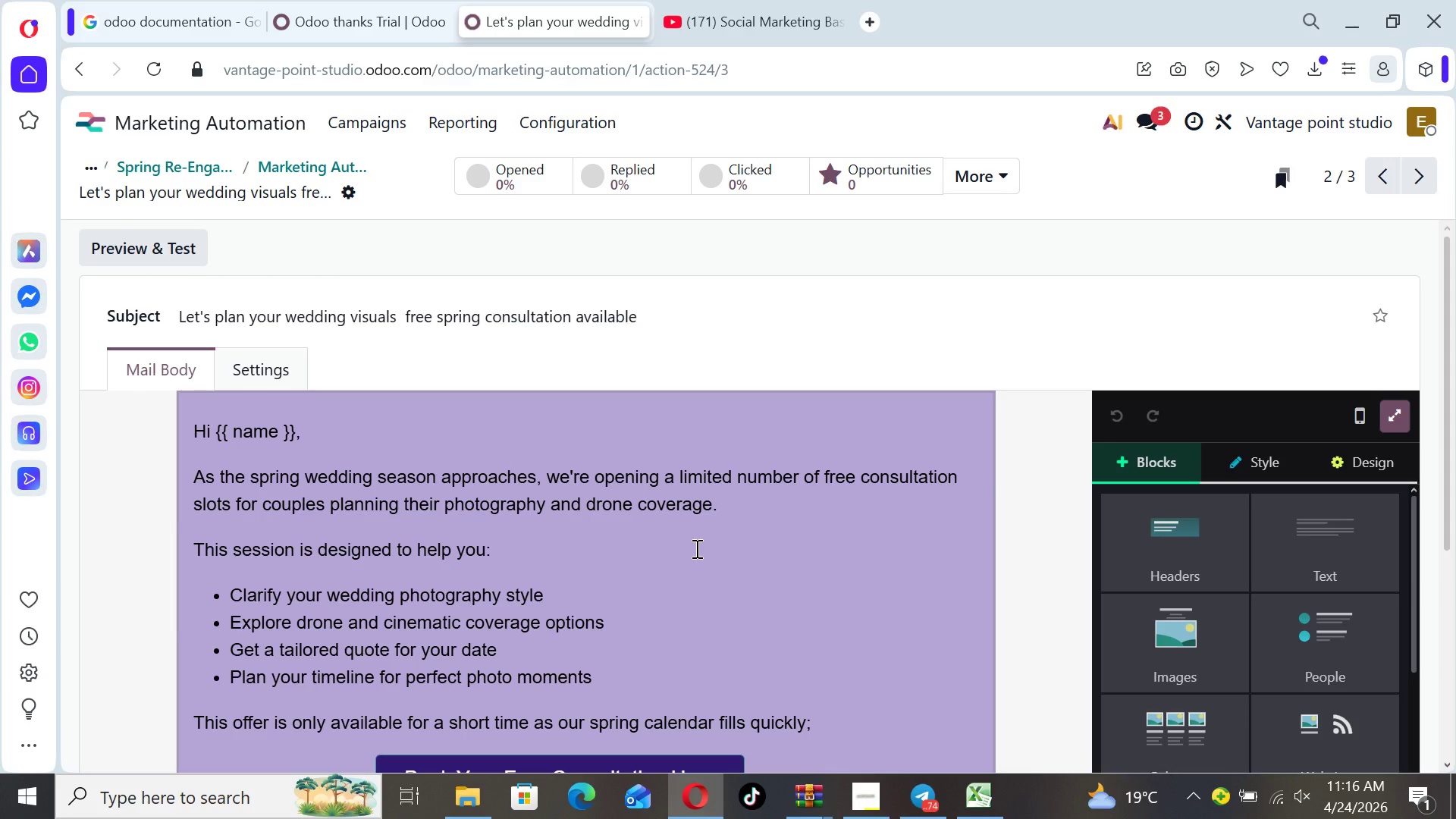 
left_click([295, 166])
 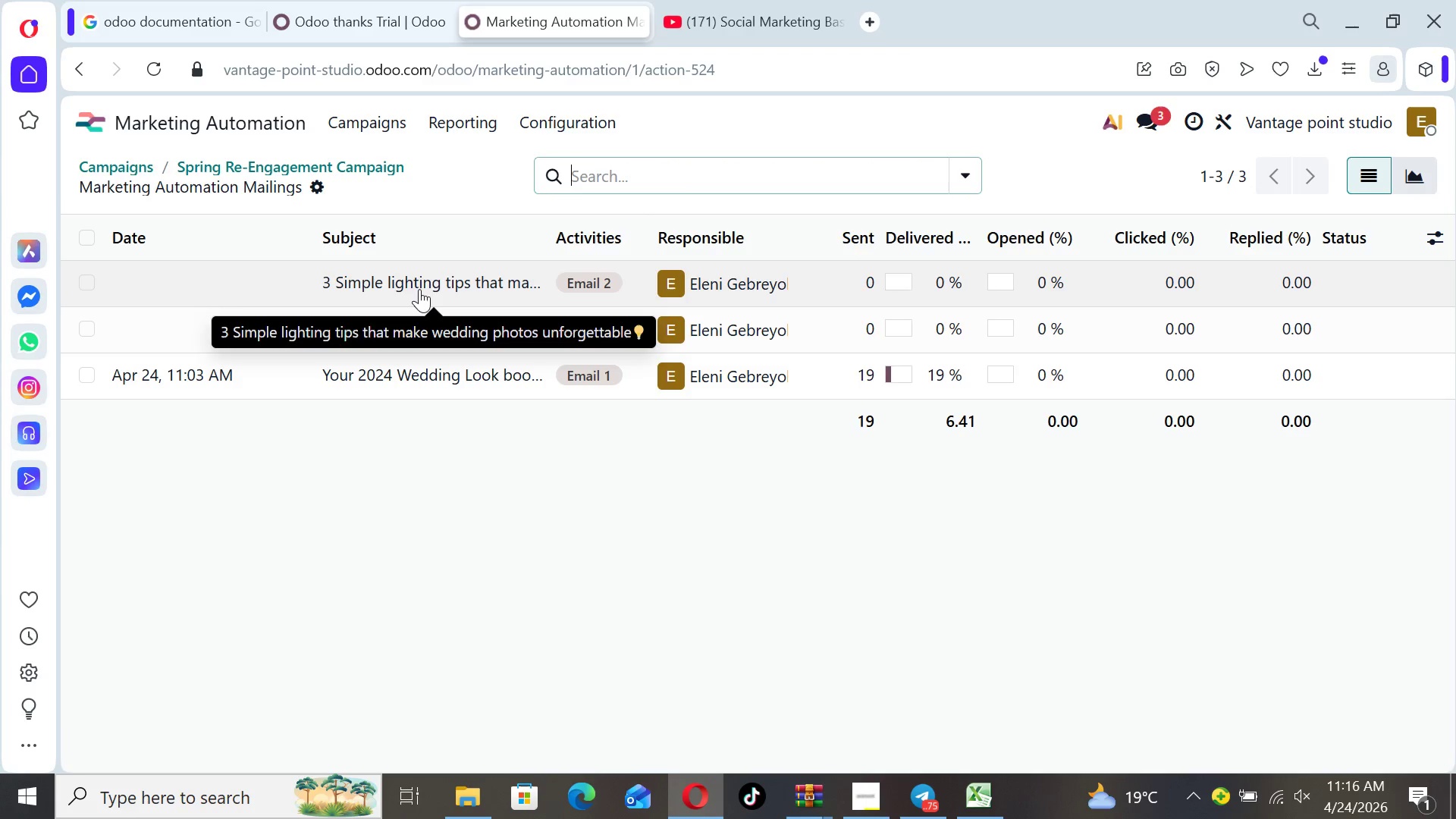 
wait(6.08)
 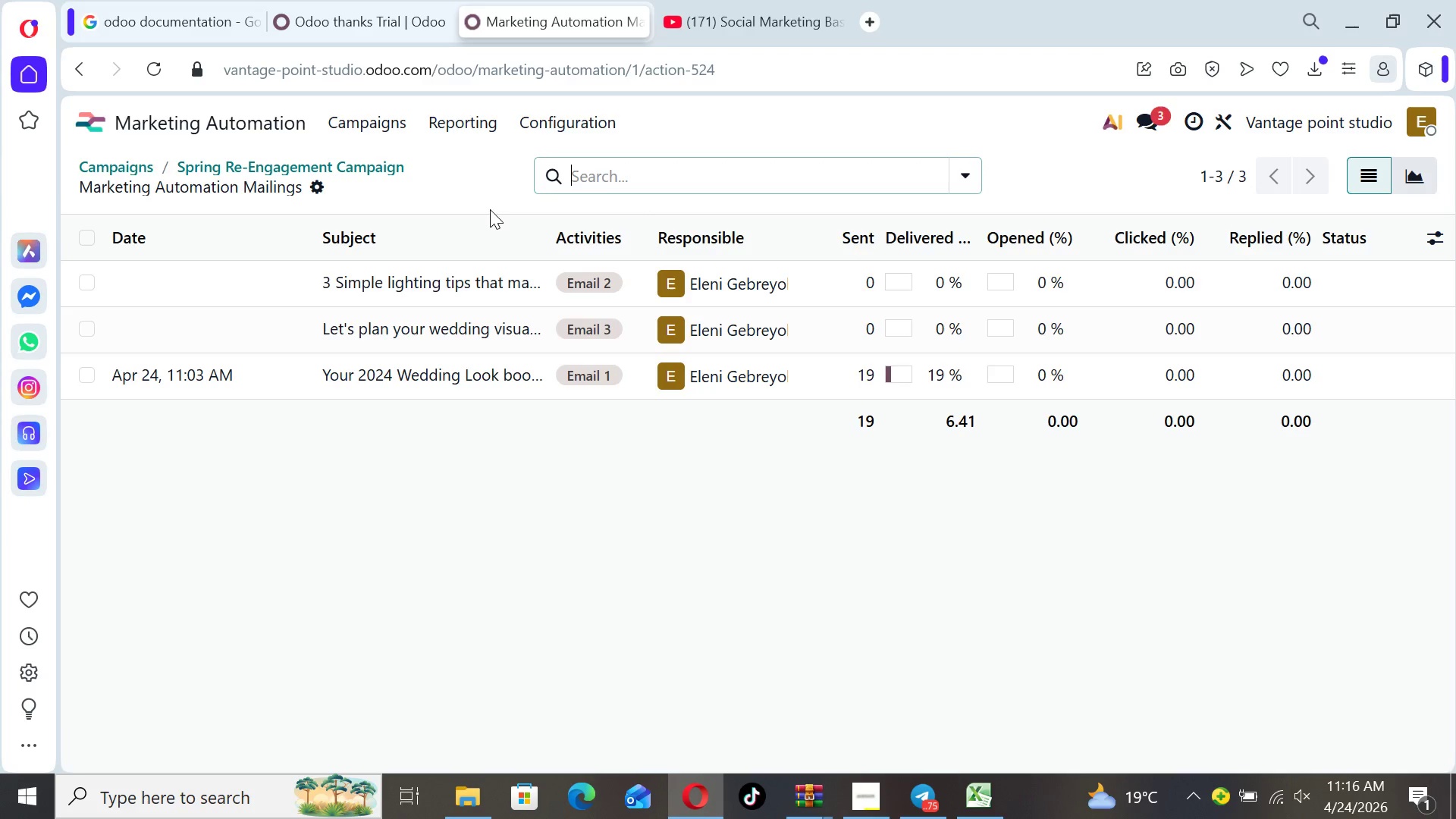 
left_click([419, 289])
 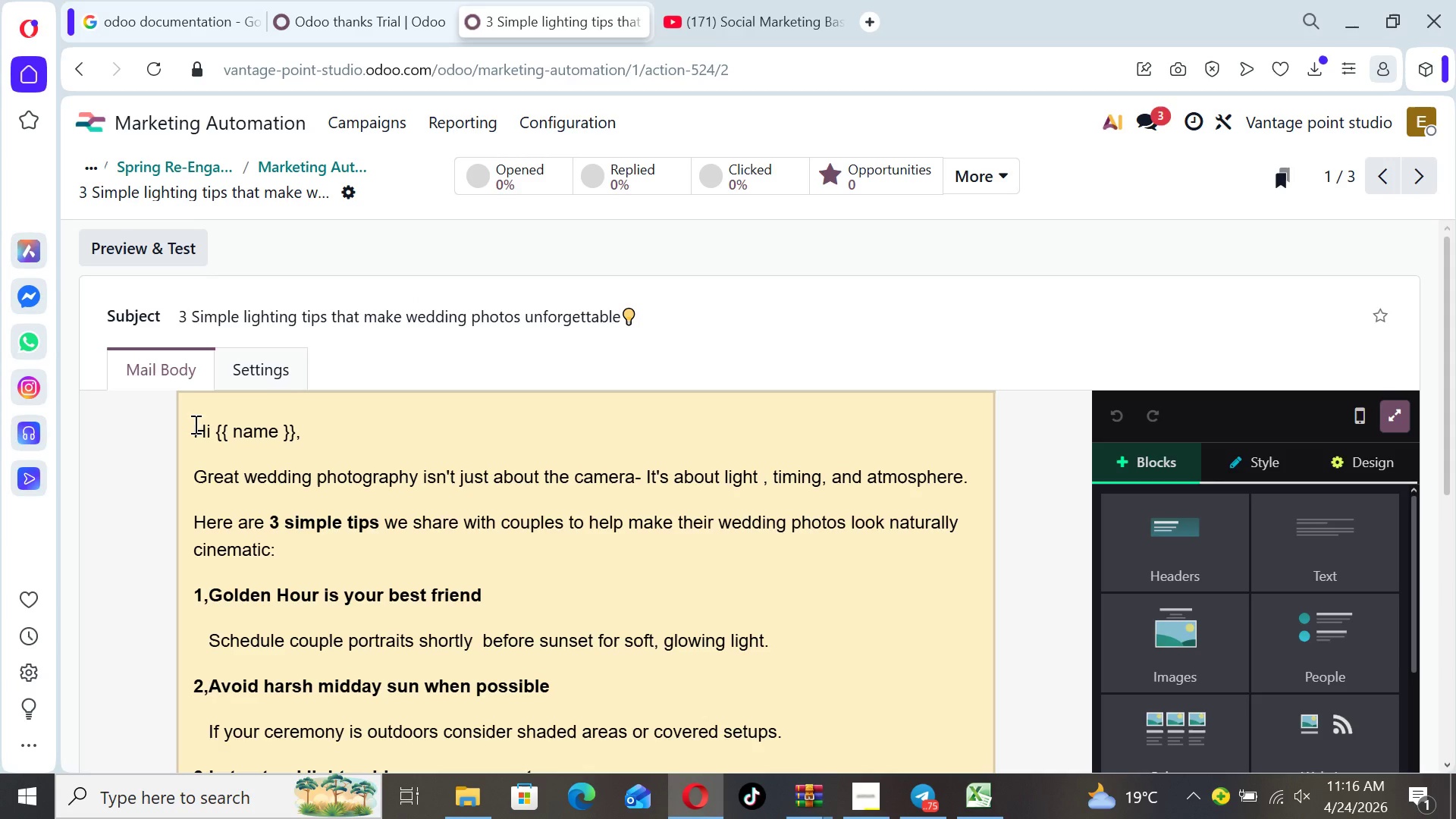 
left_click_drag(start_coordinate=[194, 424], to_coordinate=[531, 497])
 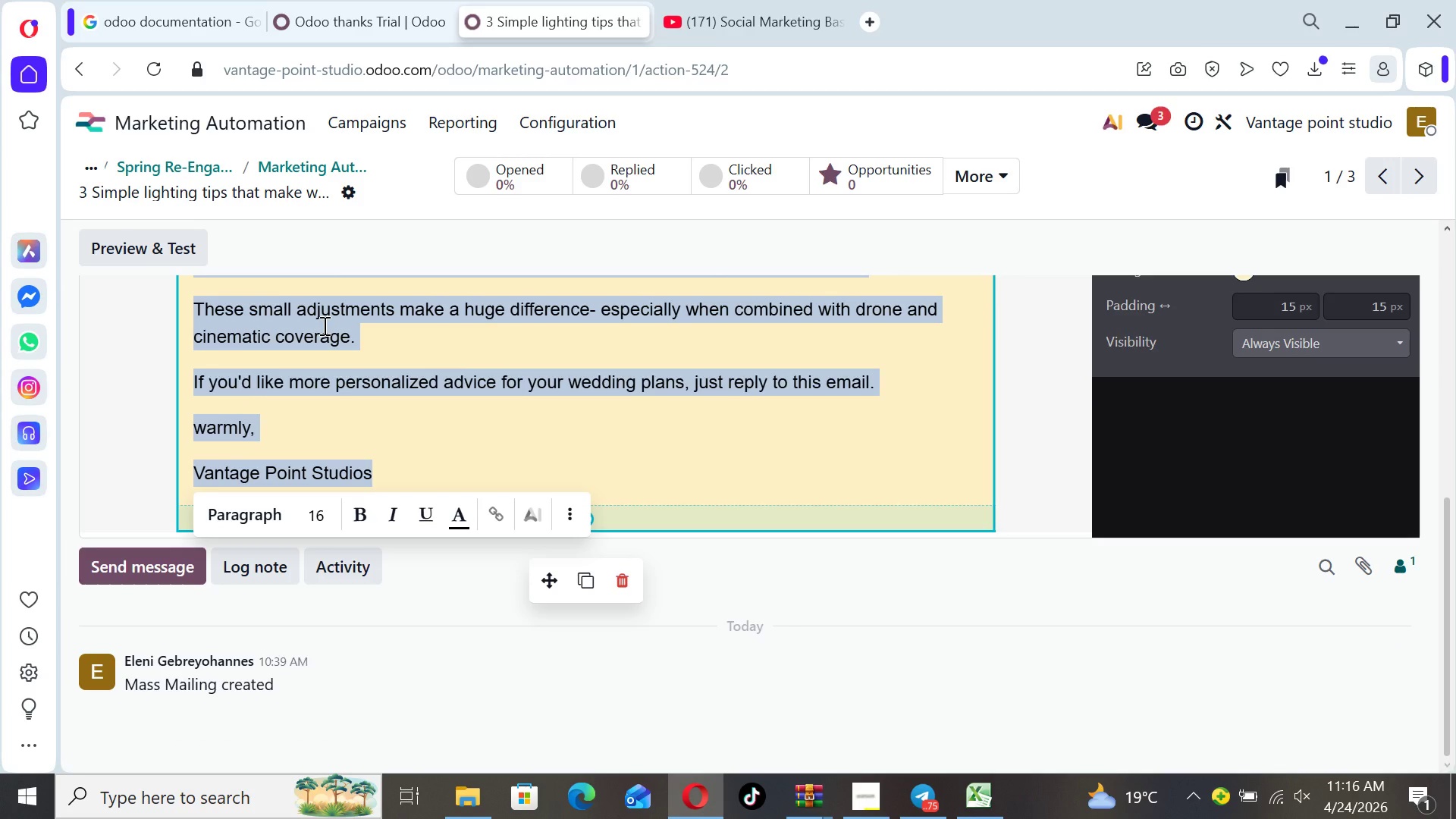 
right_click([323, 325])
 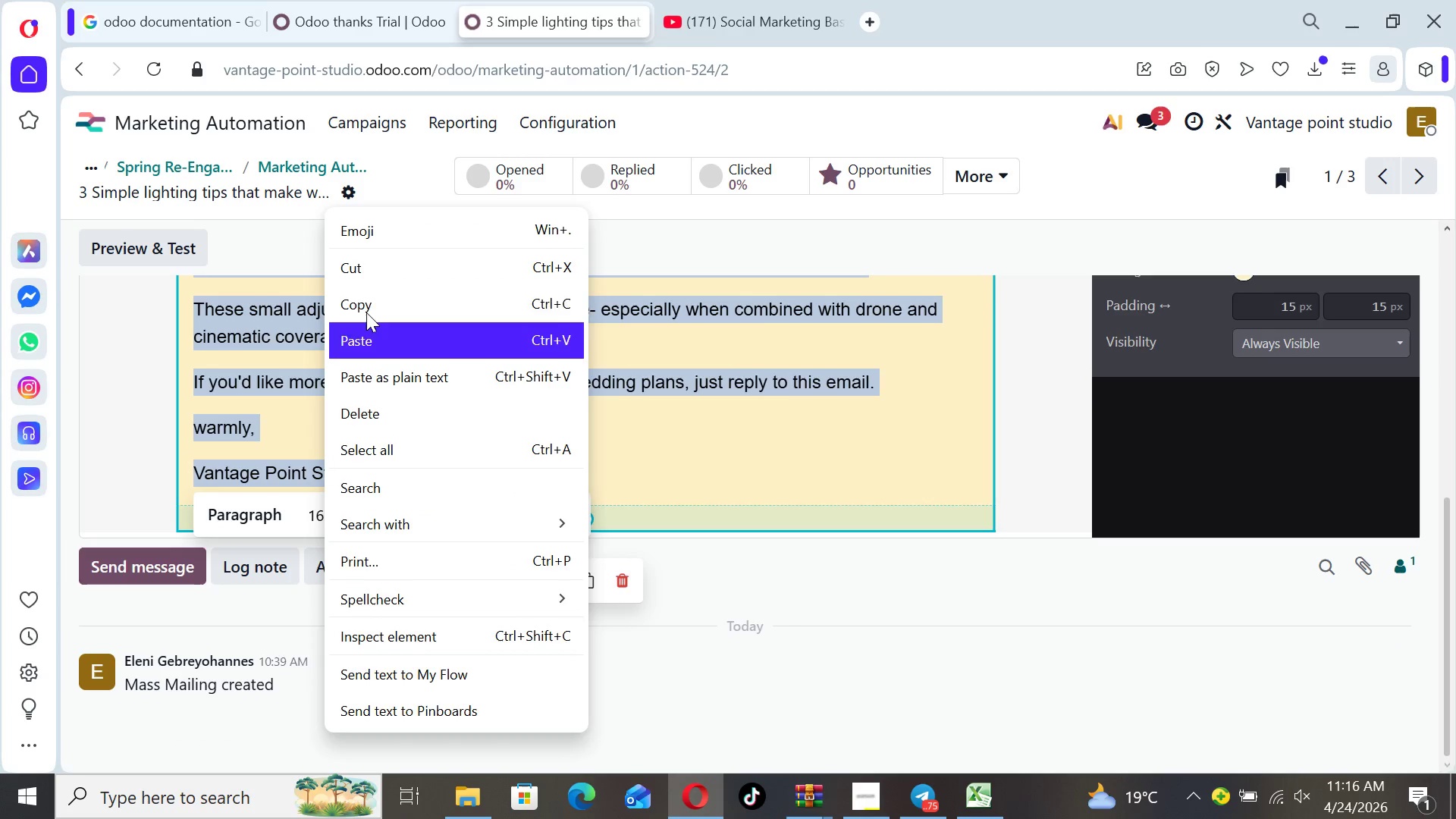 
left_click([367, 304])
 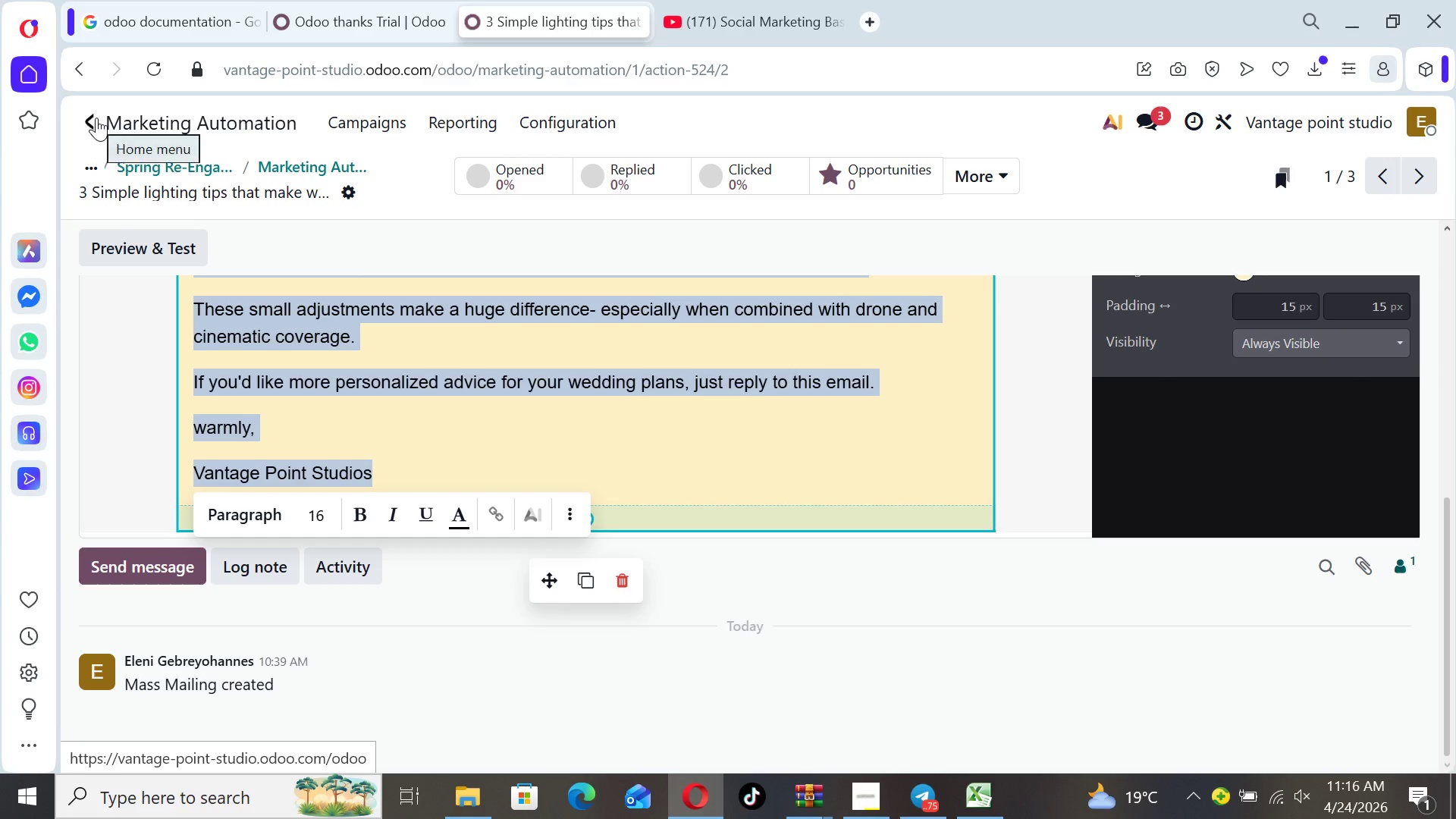 
left_click([576, 465])
 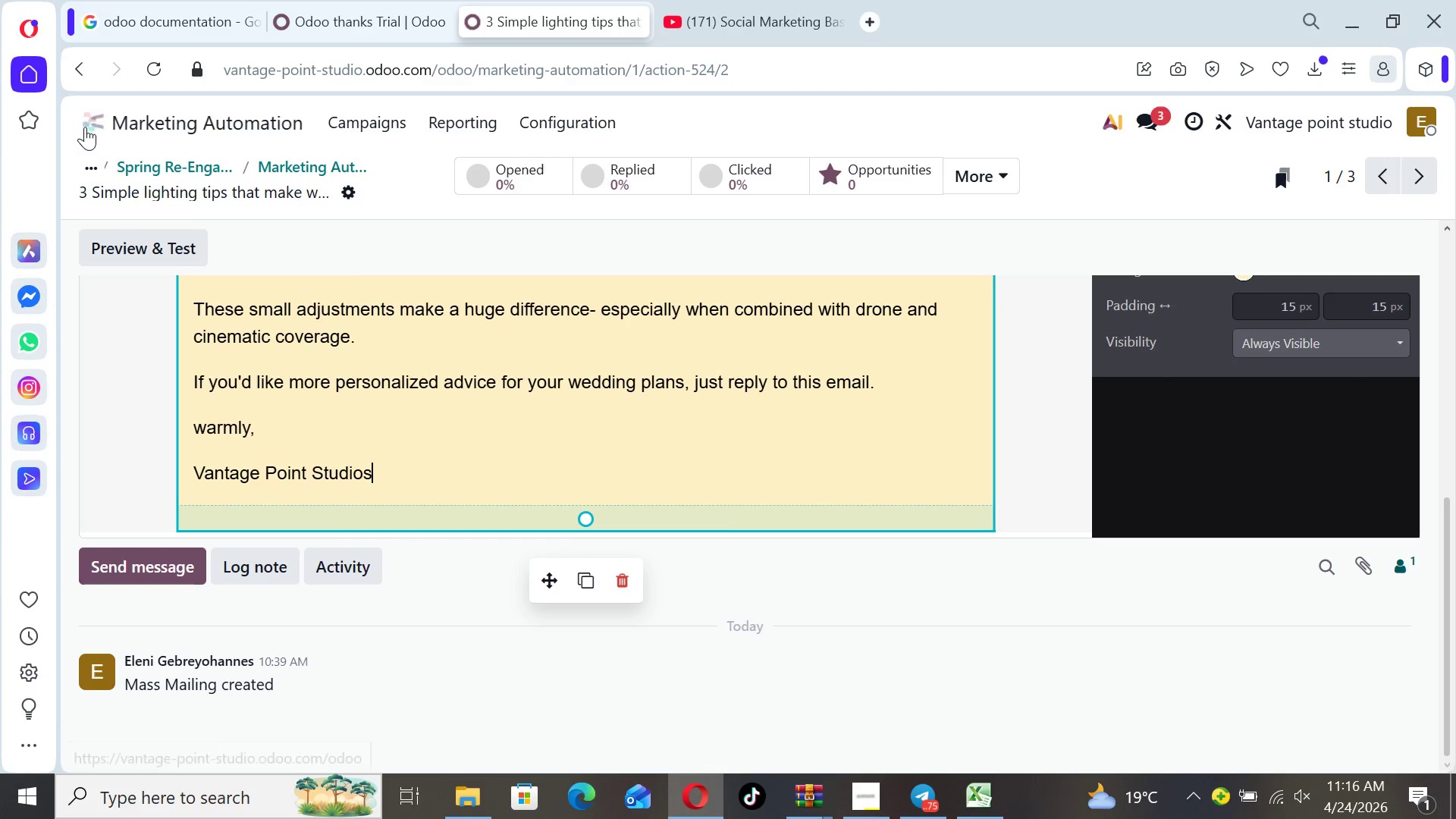 
left_click([85, 124])
 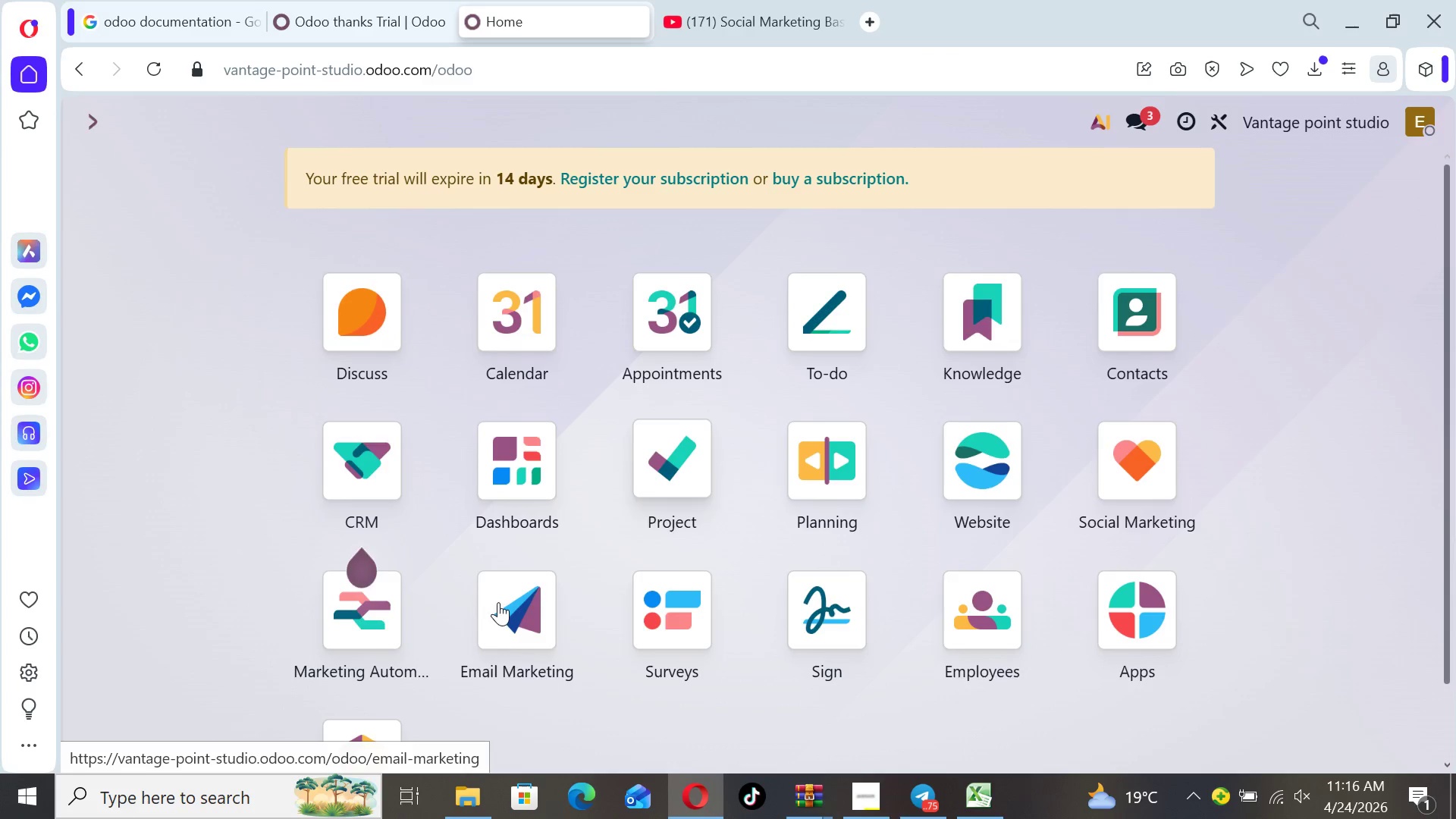 
left_click([555, 619])
 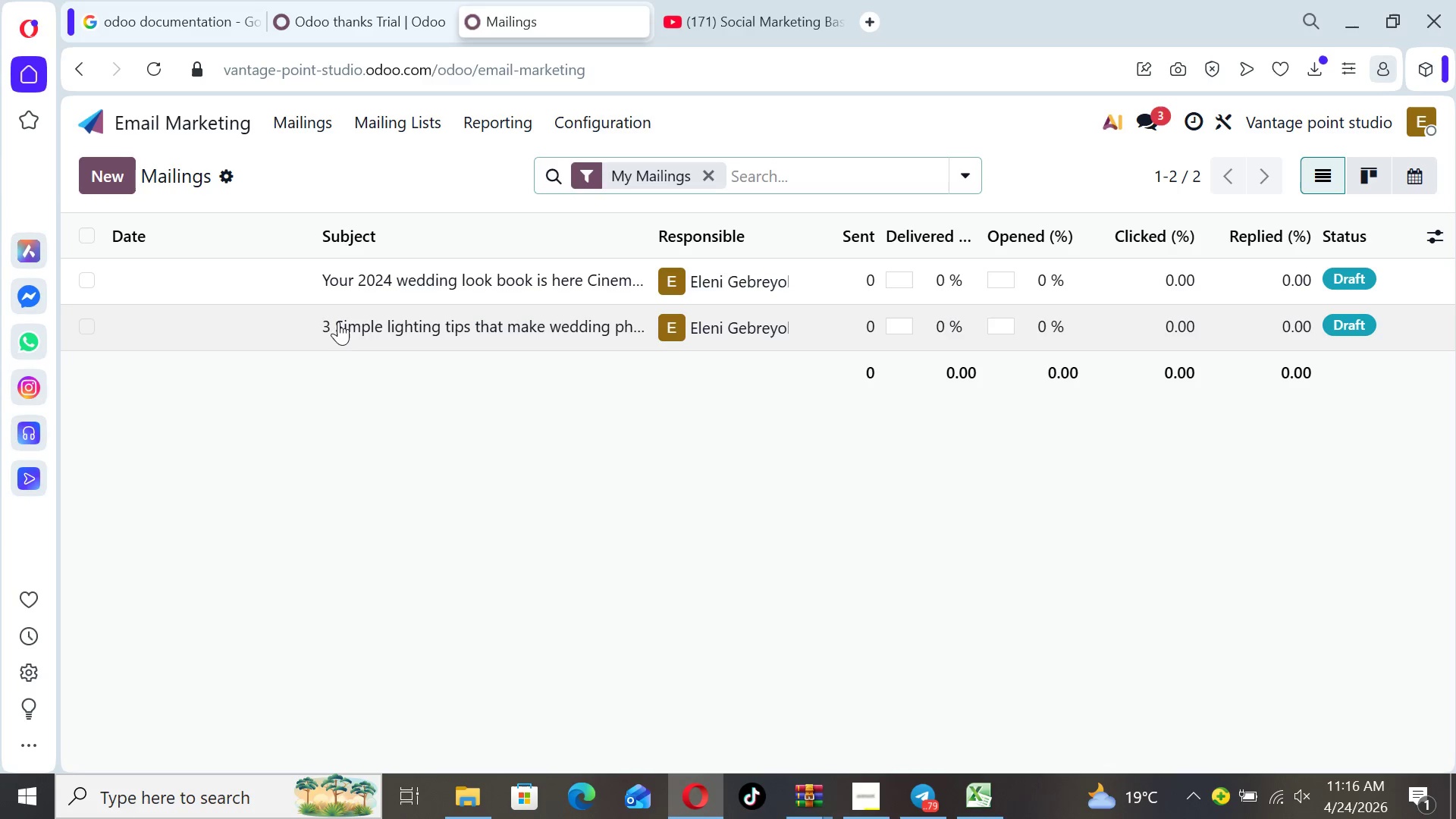 
wait(7.34)
 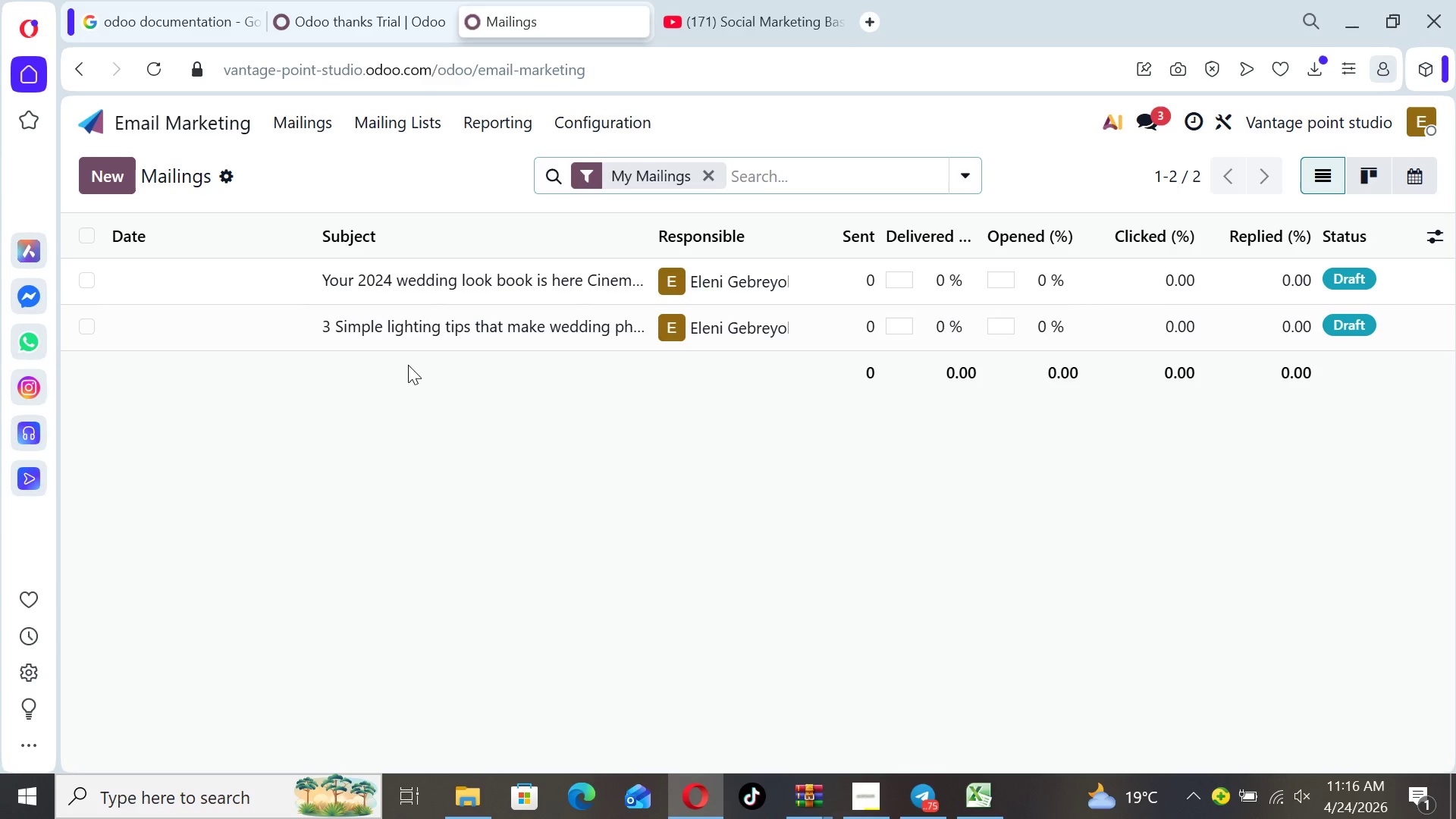 
left_click([436, 334])
 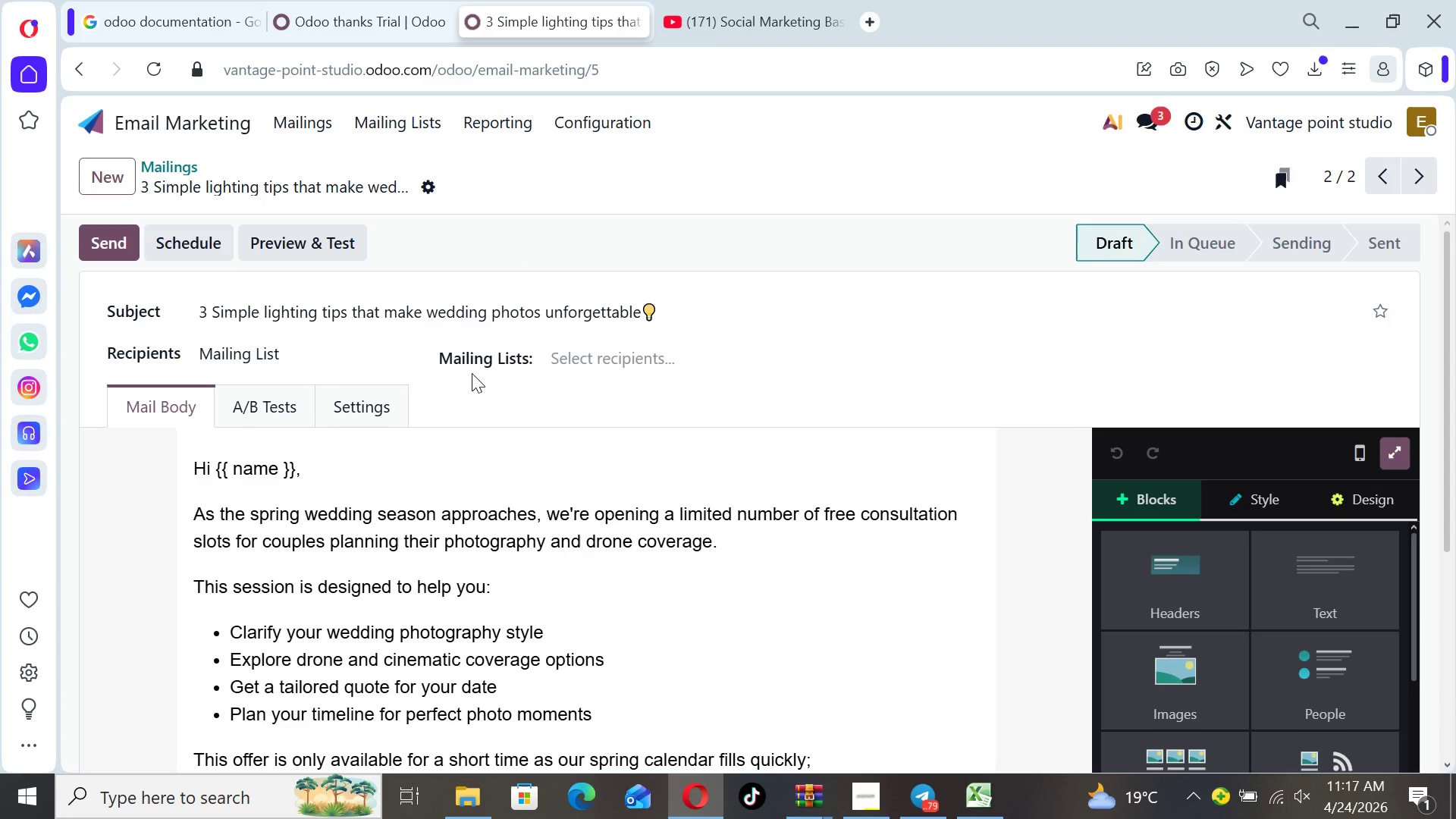 
wait(10.33)
 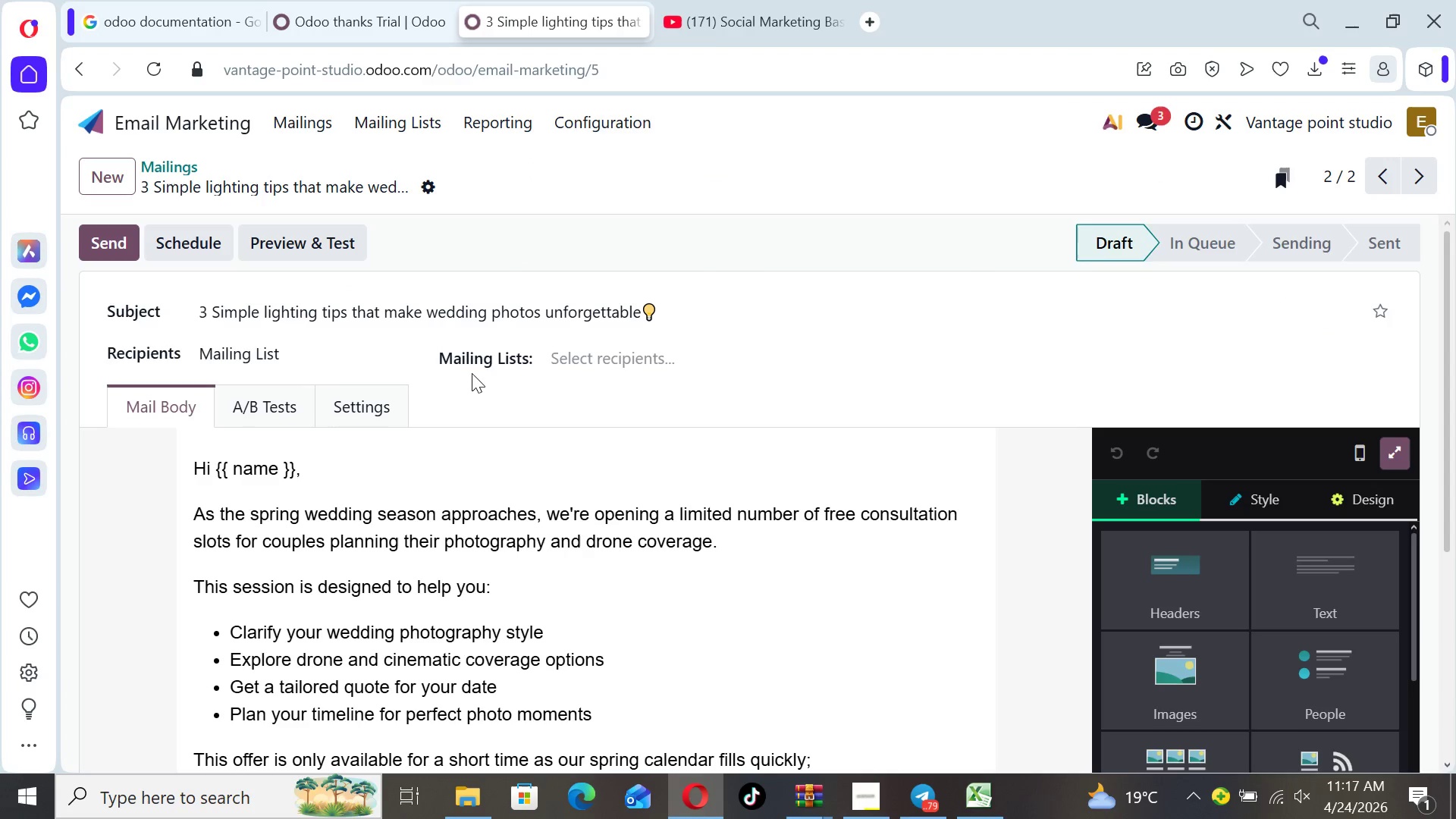 
left_click_drag(start_coordinate=[661, 311], to_coordinate=[199, 318])
 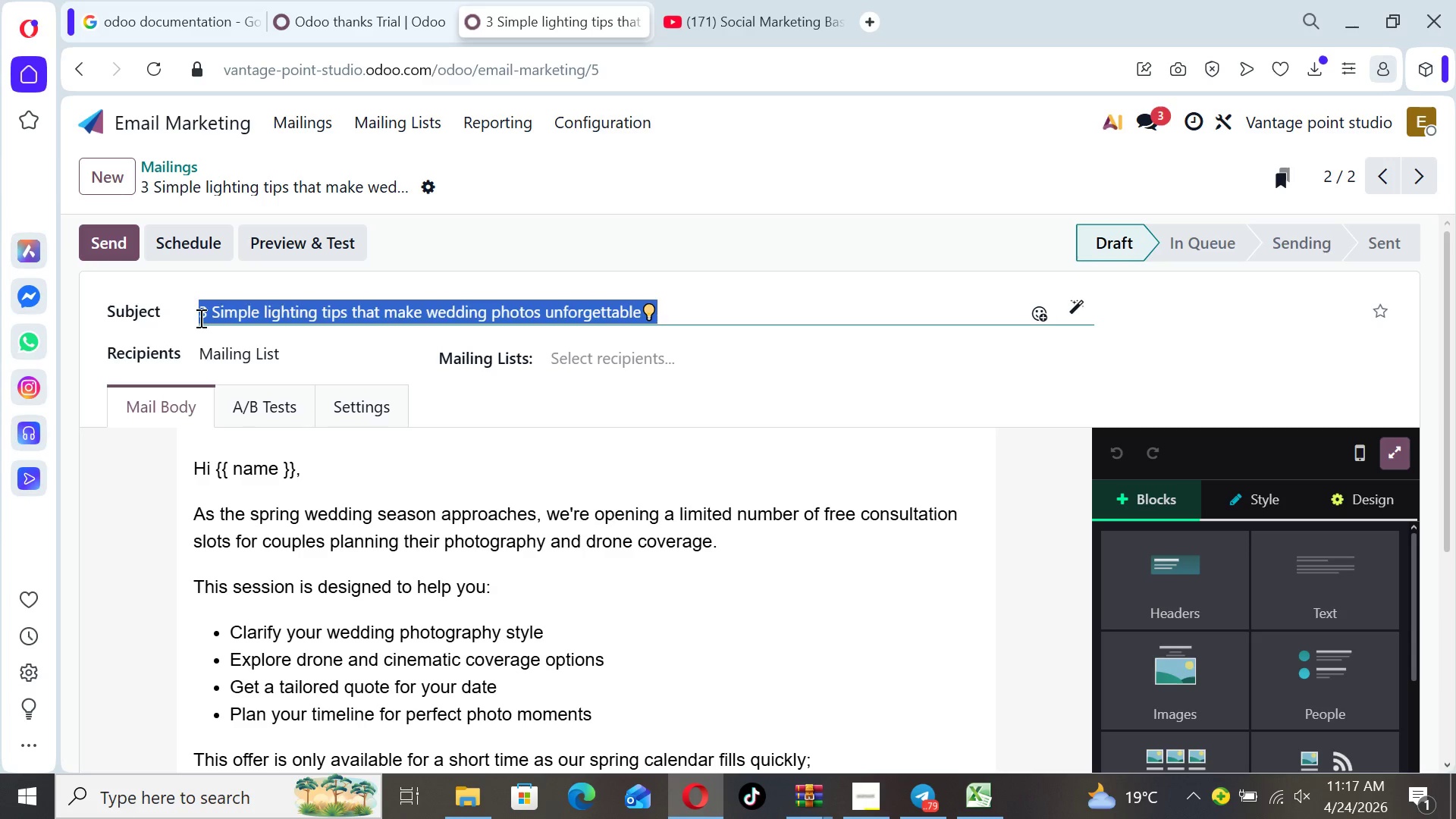 
key(Backspace)
type(Let's plan )
 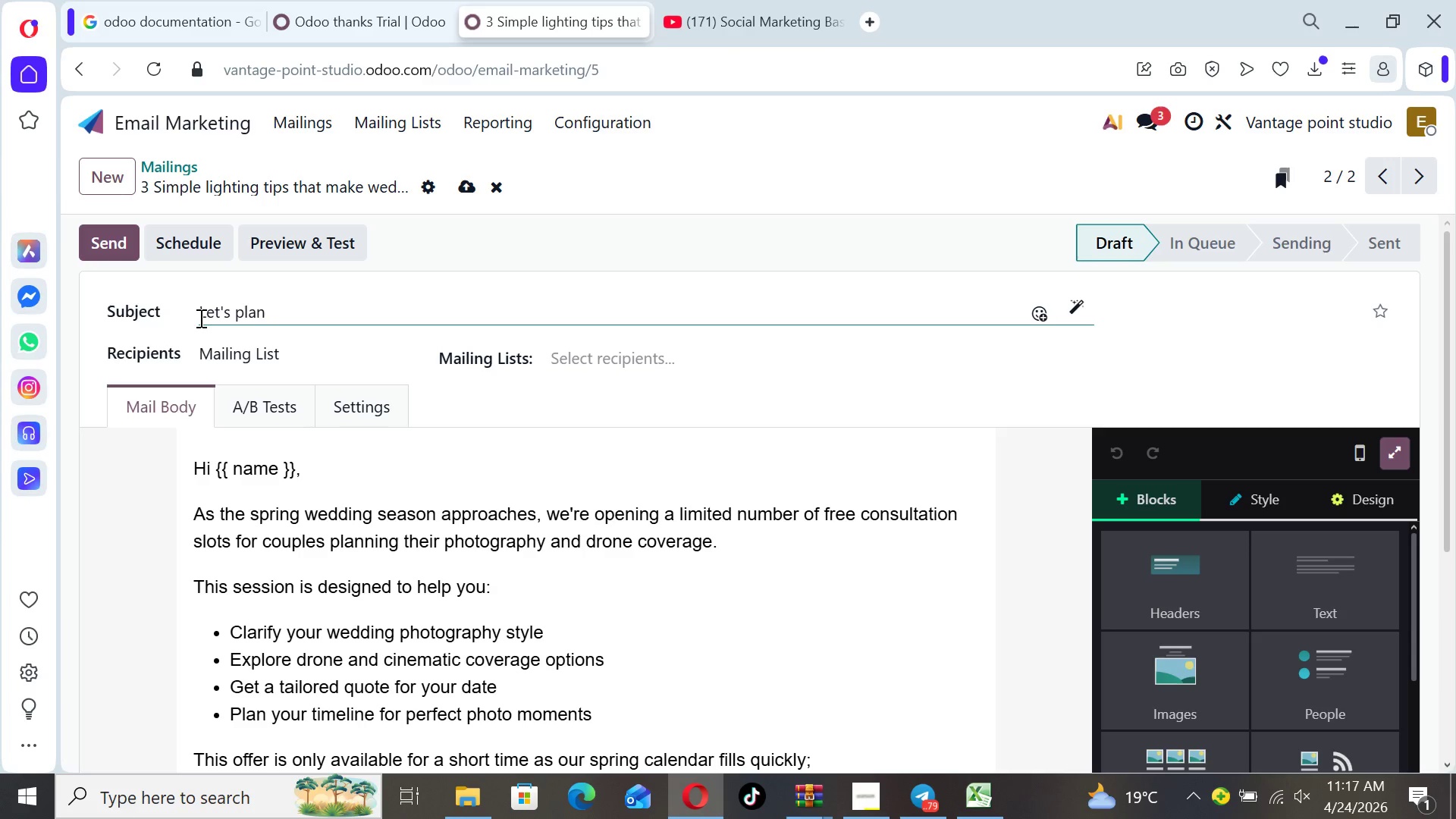 
type(your wedding visuals )
 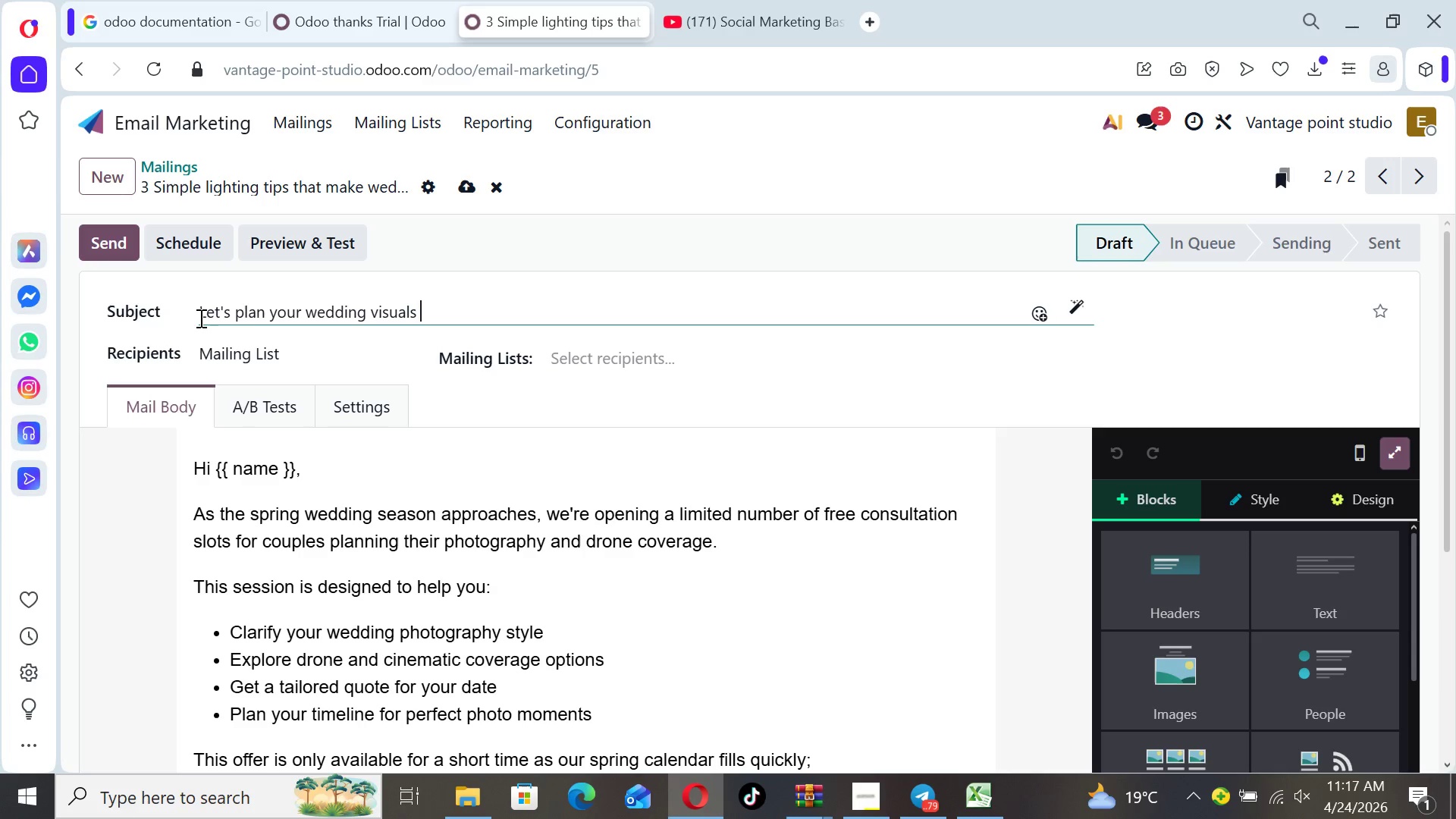 
type(free spring consultation availabe)
key(Backspace)
type(le)
 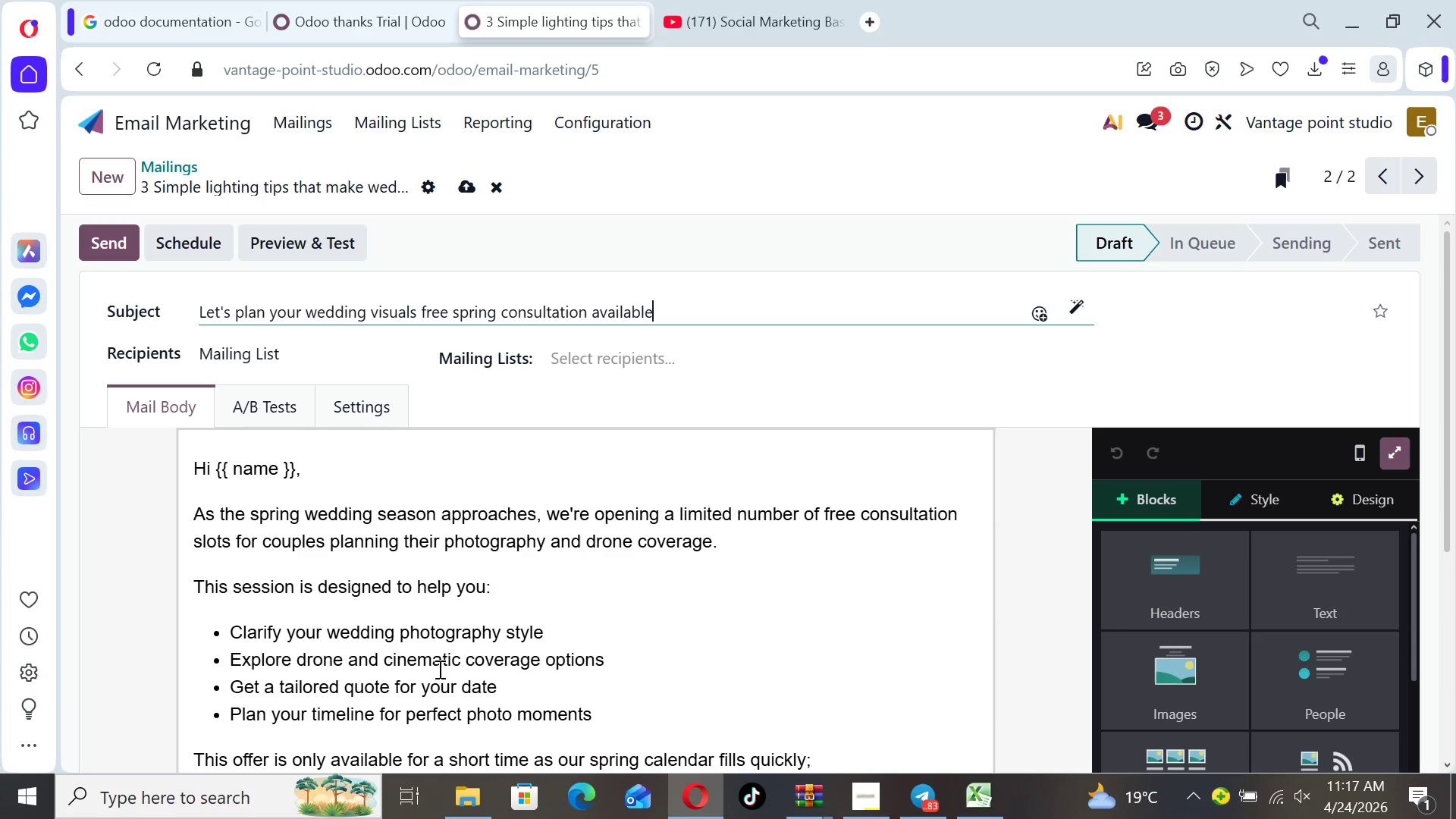 
left_click([664, 614])
 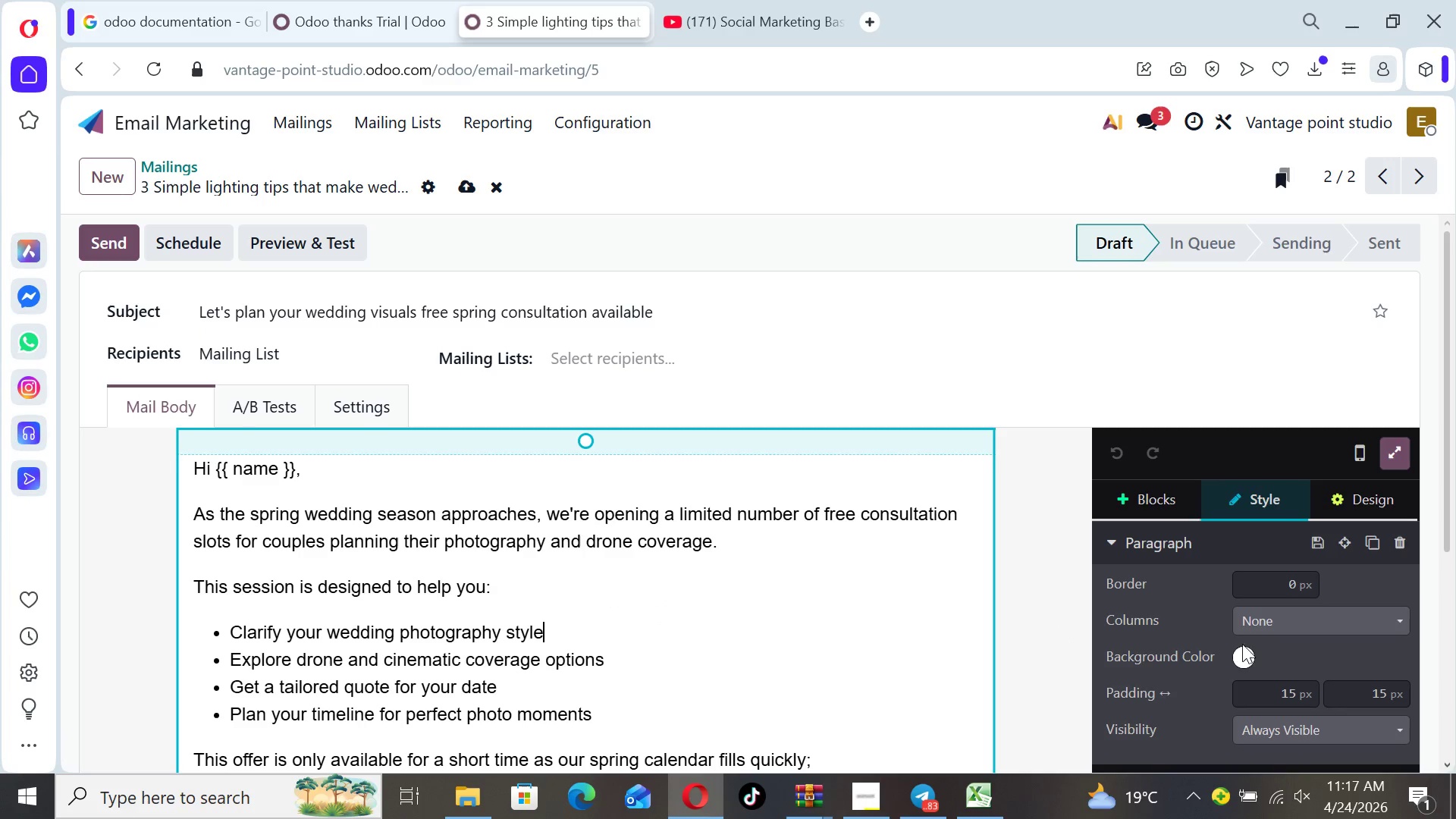 
left_click([1244, 654])
 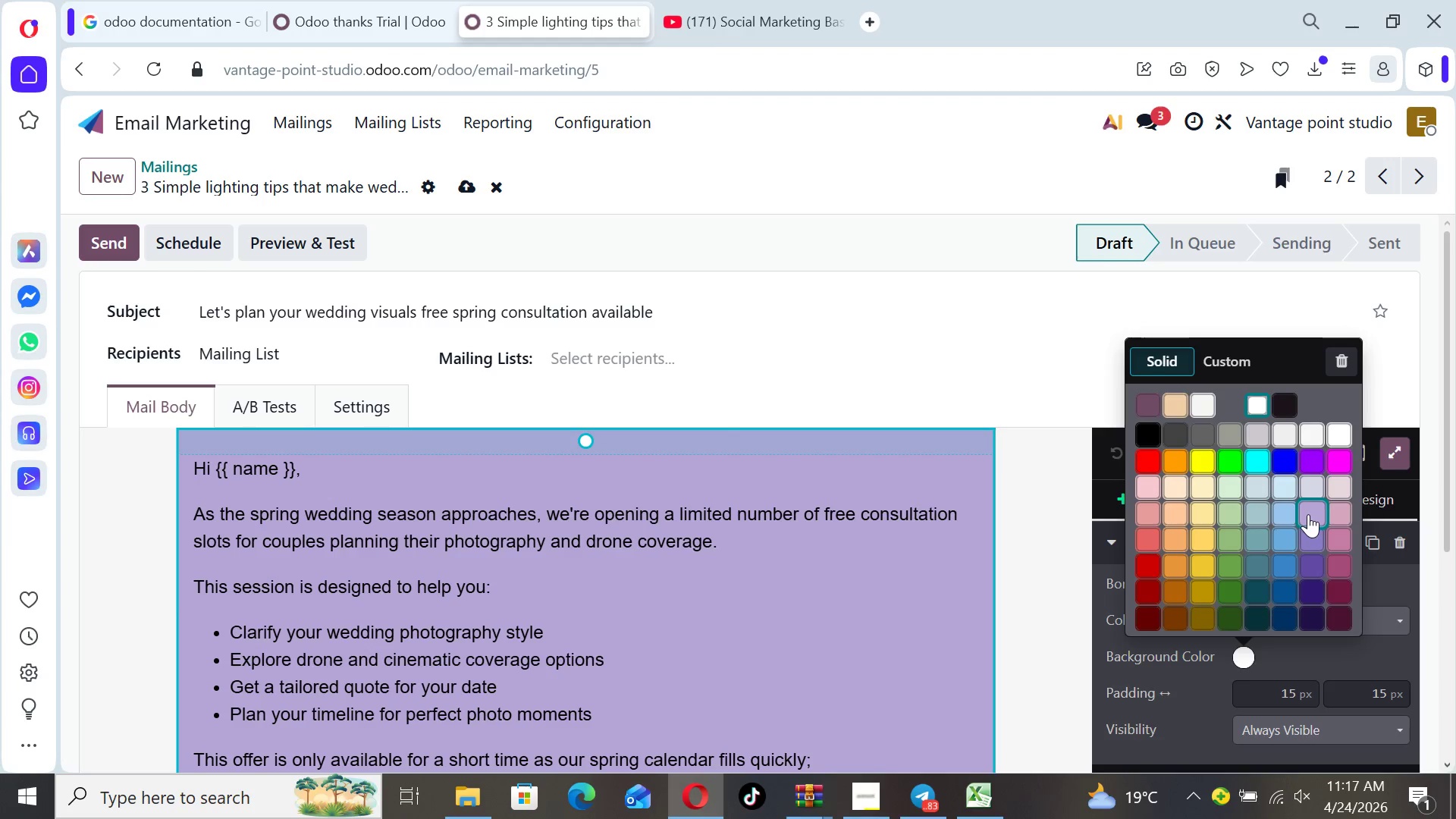 
left_click([1307, 510])
 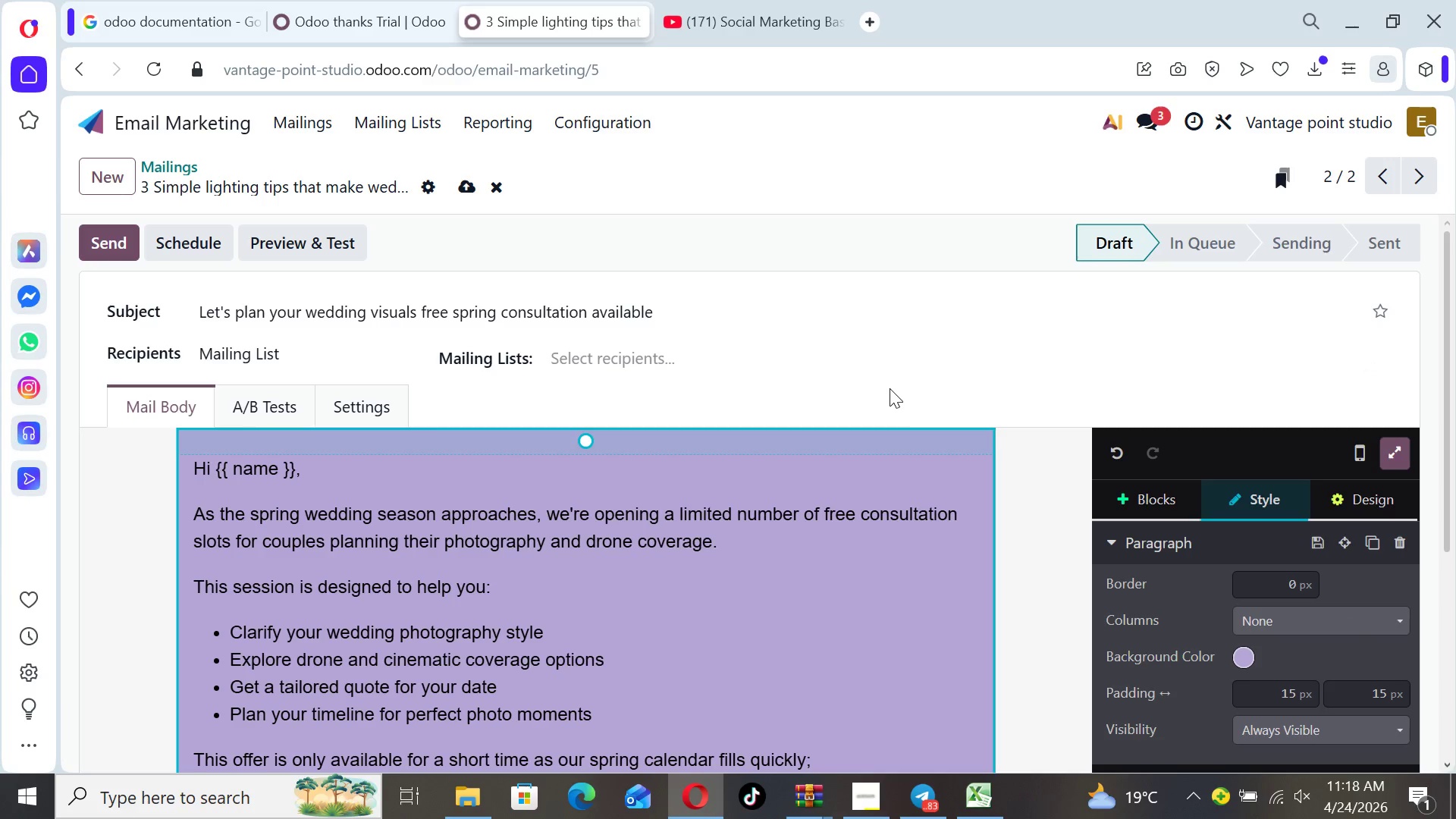 
left_click([887, 380])
 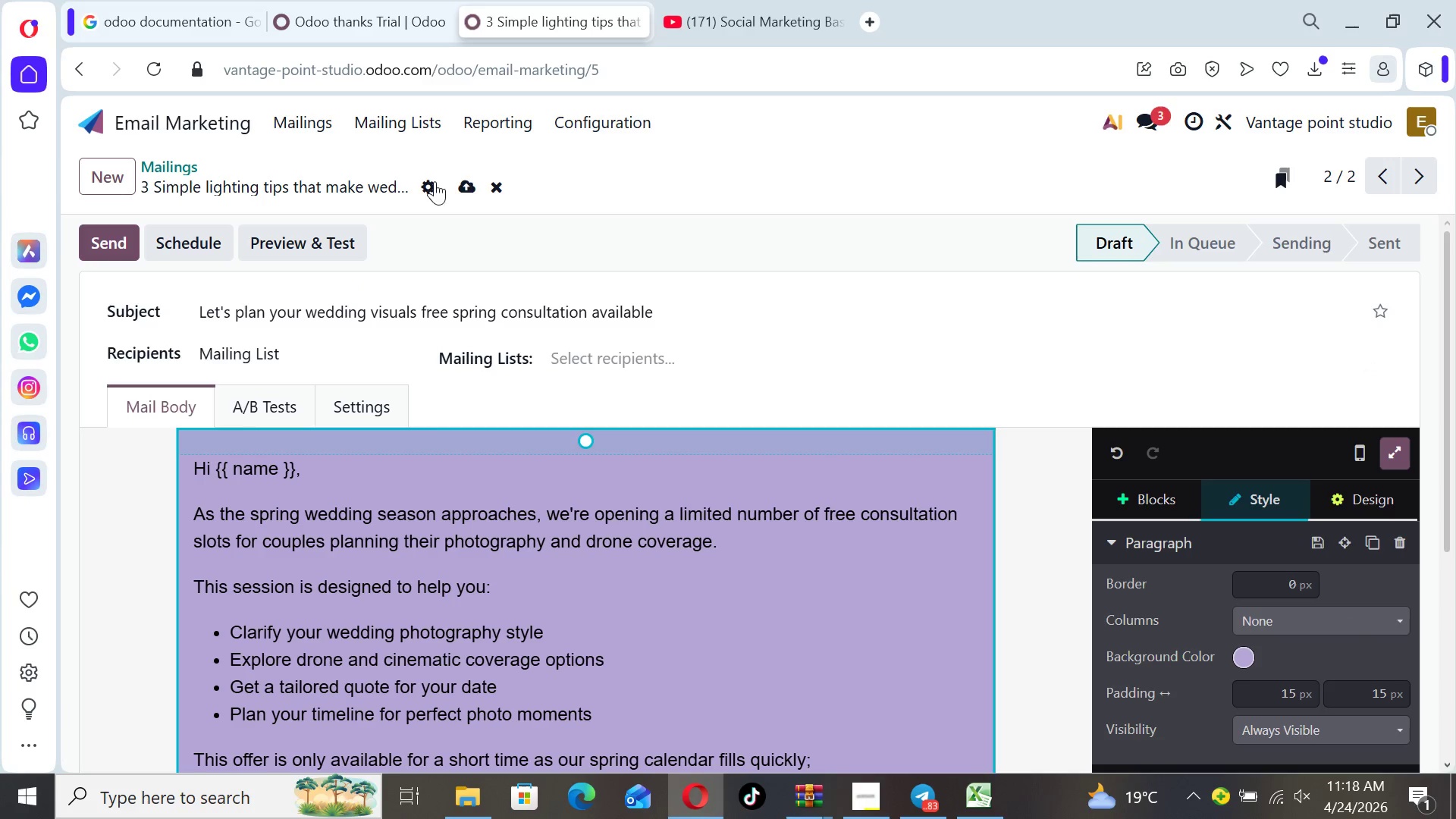 
left_click([468, 181])
 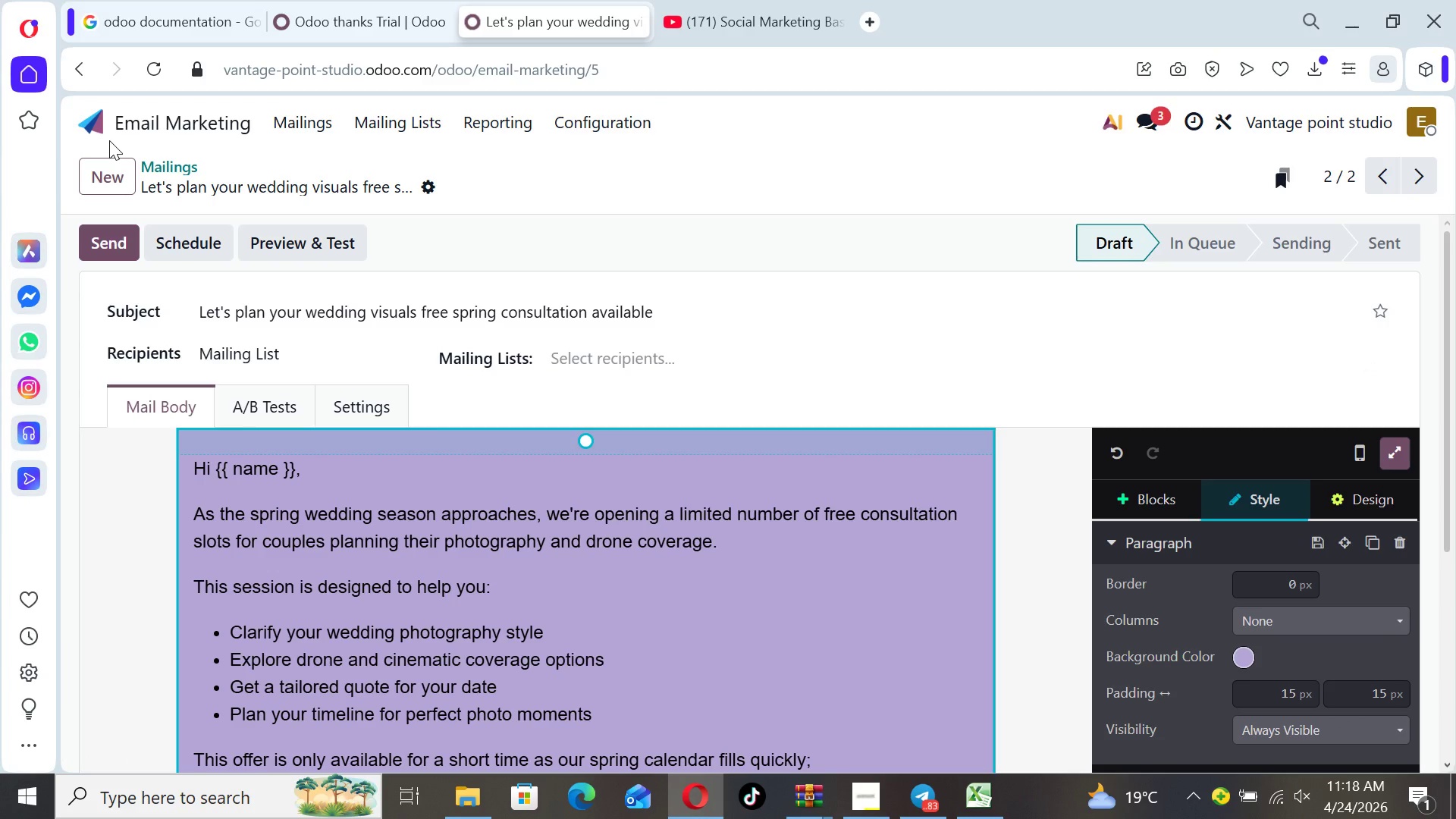 
left_click([123, 171])
 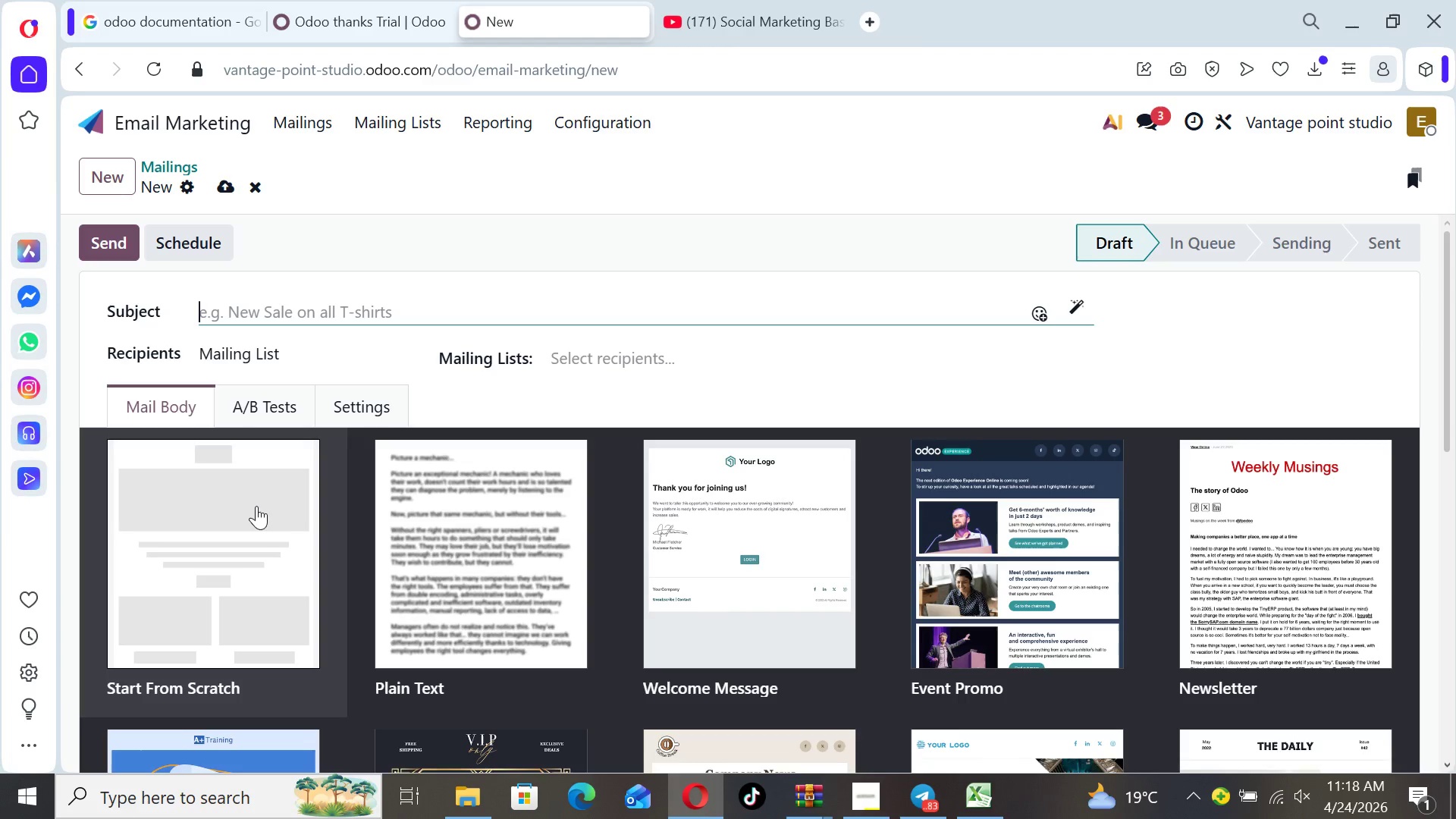 
left_click([252, 544])
 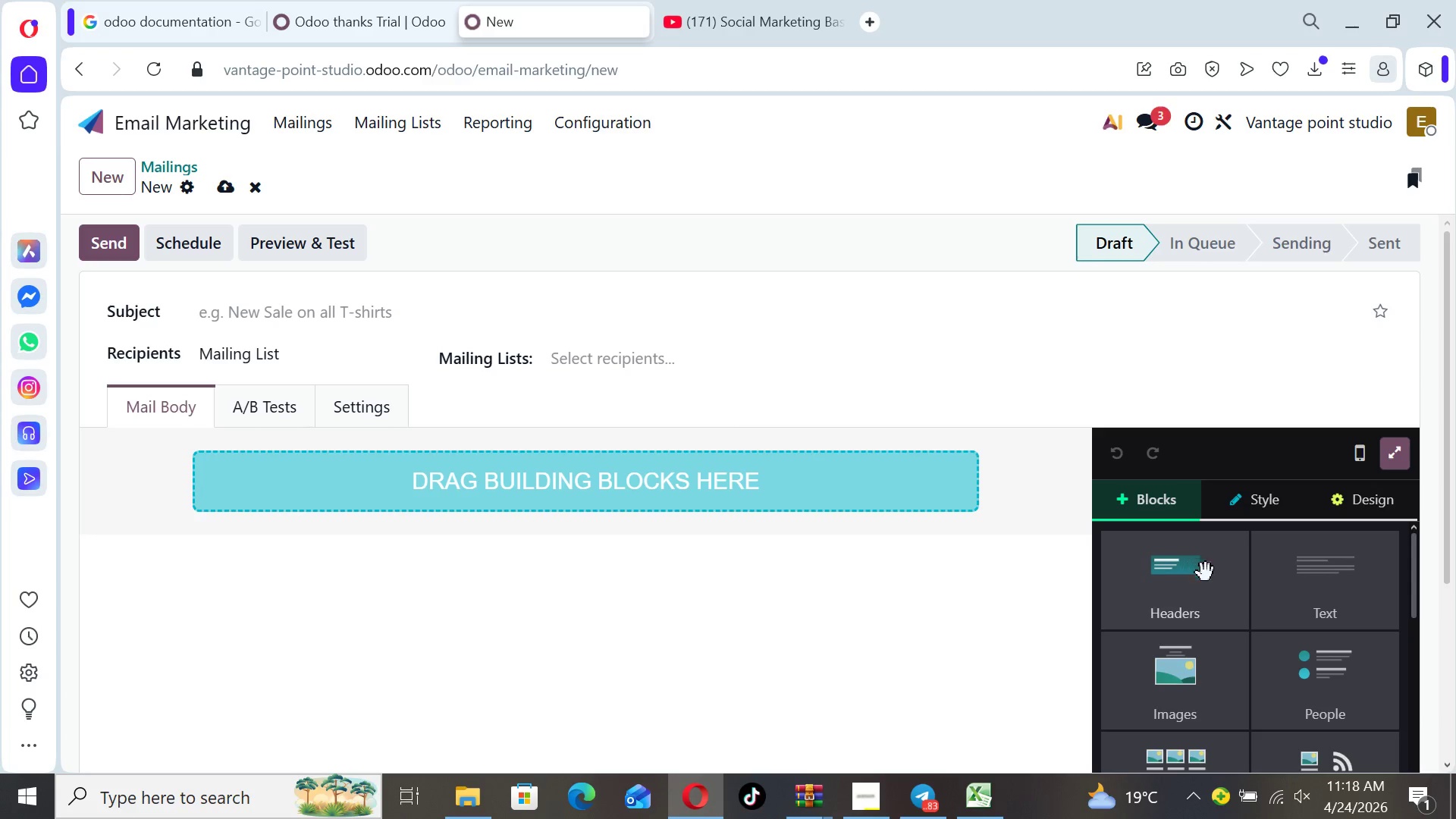 
left_click([1325, 614])
 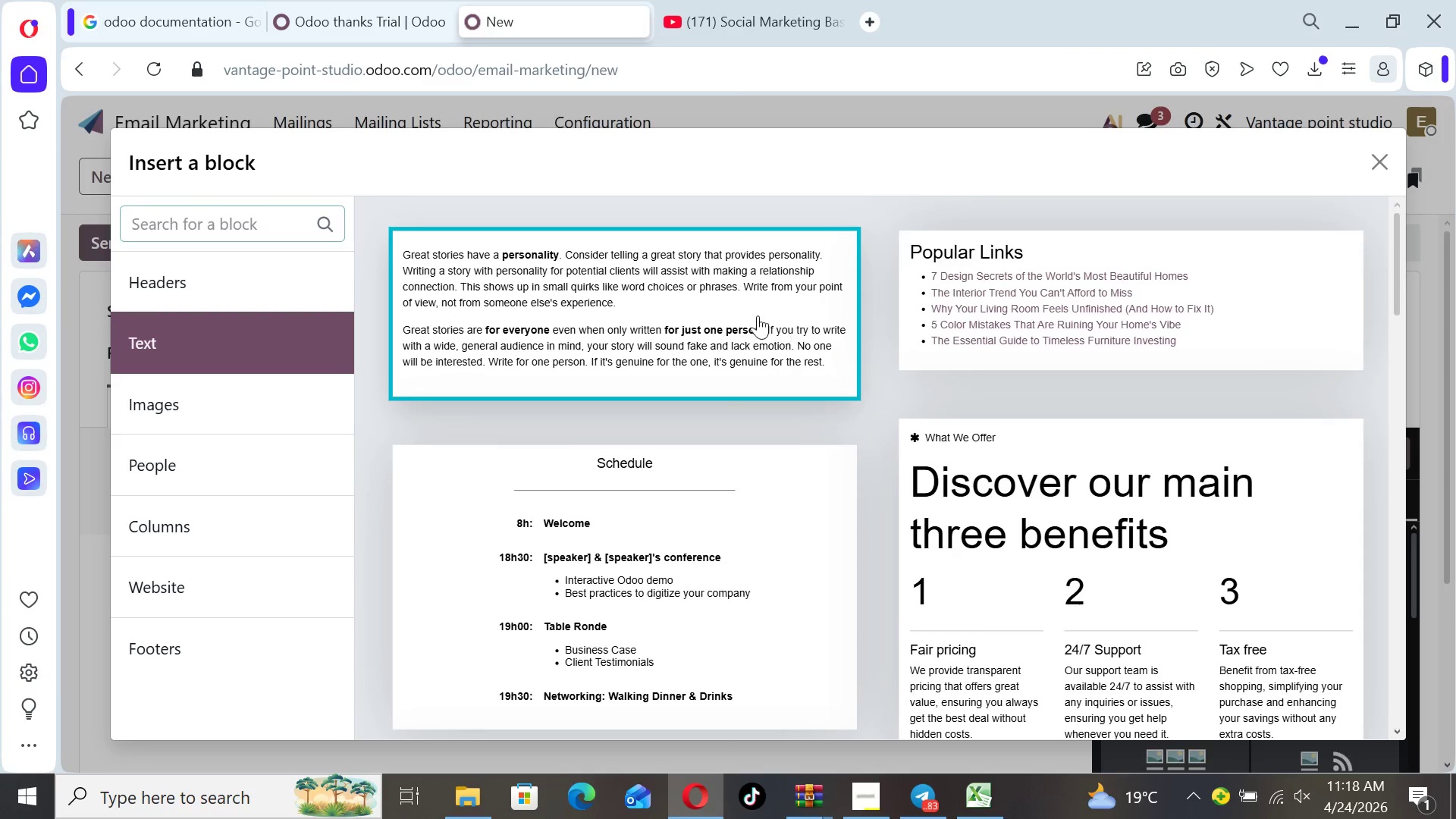 
left_click([748, 312])
 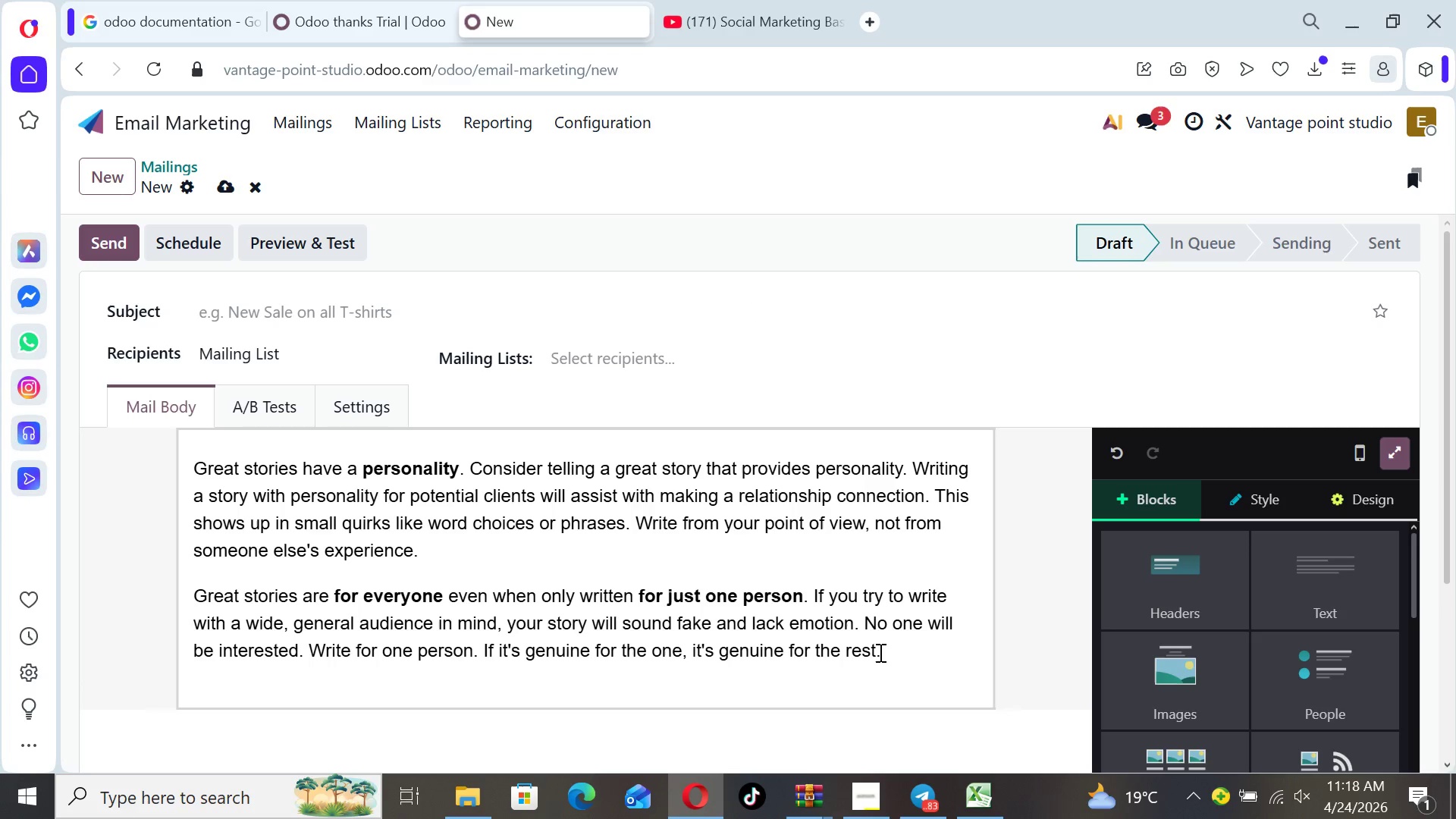 
left_click_drag(start_coordinate=[885, 654], to_coordinate=[192, 456])
 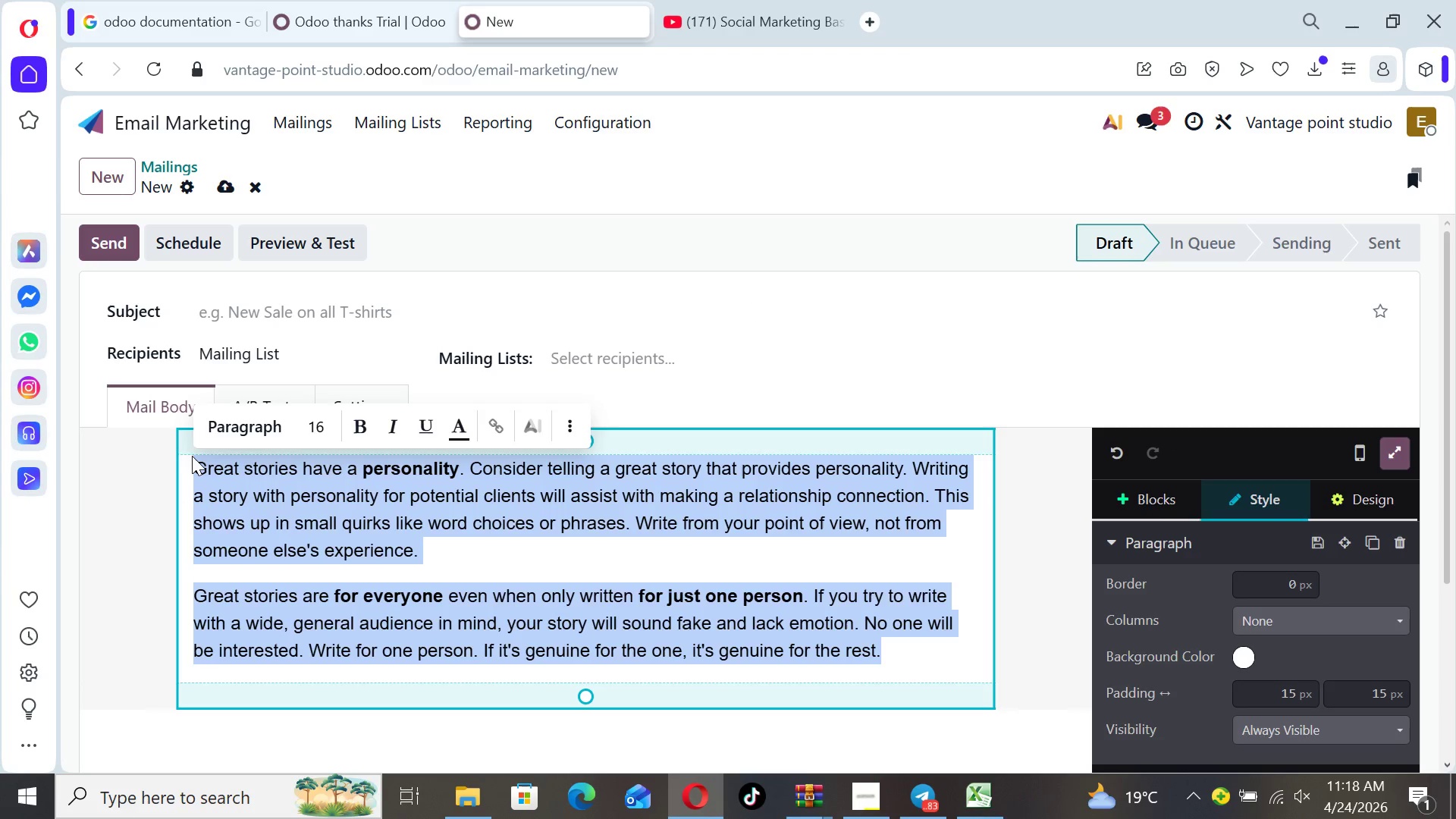 
key(Backspace)
 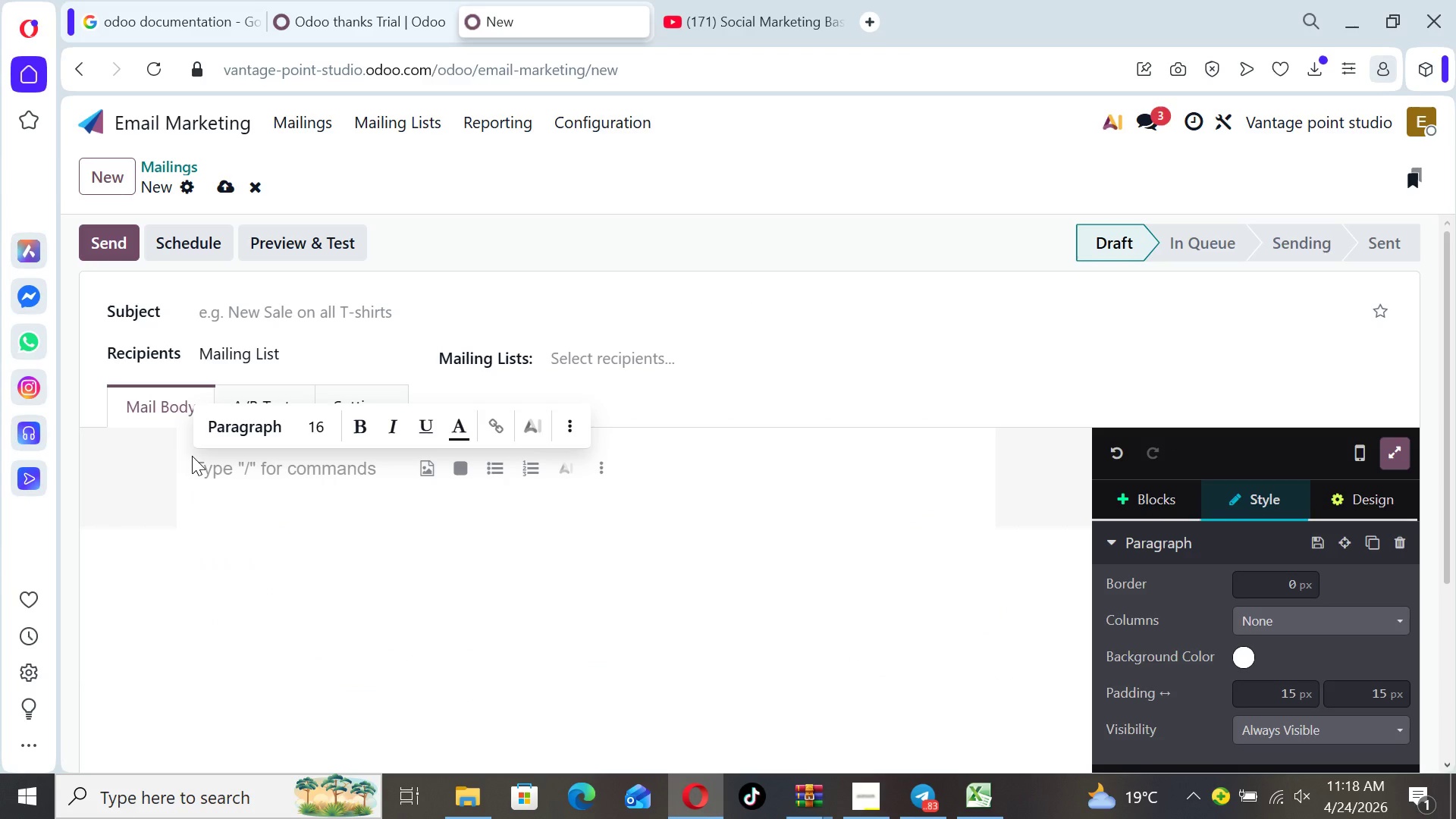 
key(Control+ControlLeft)
 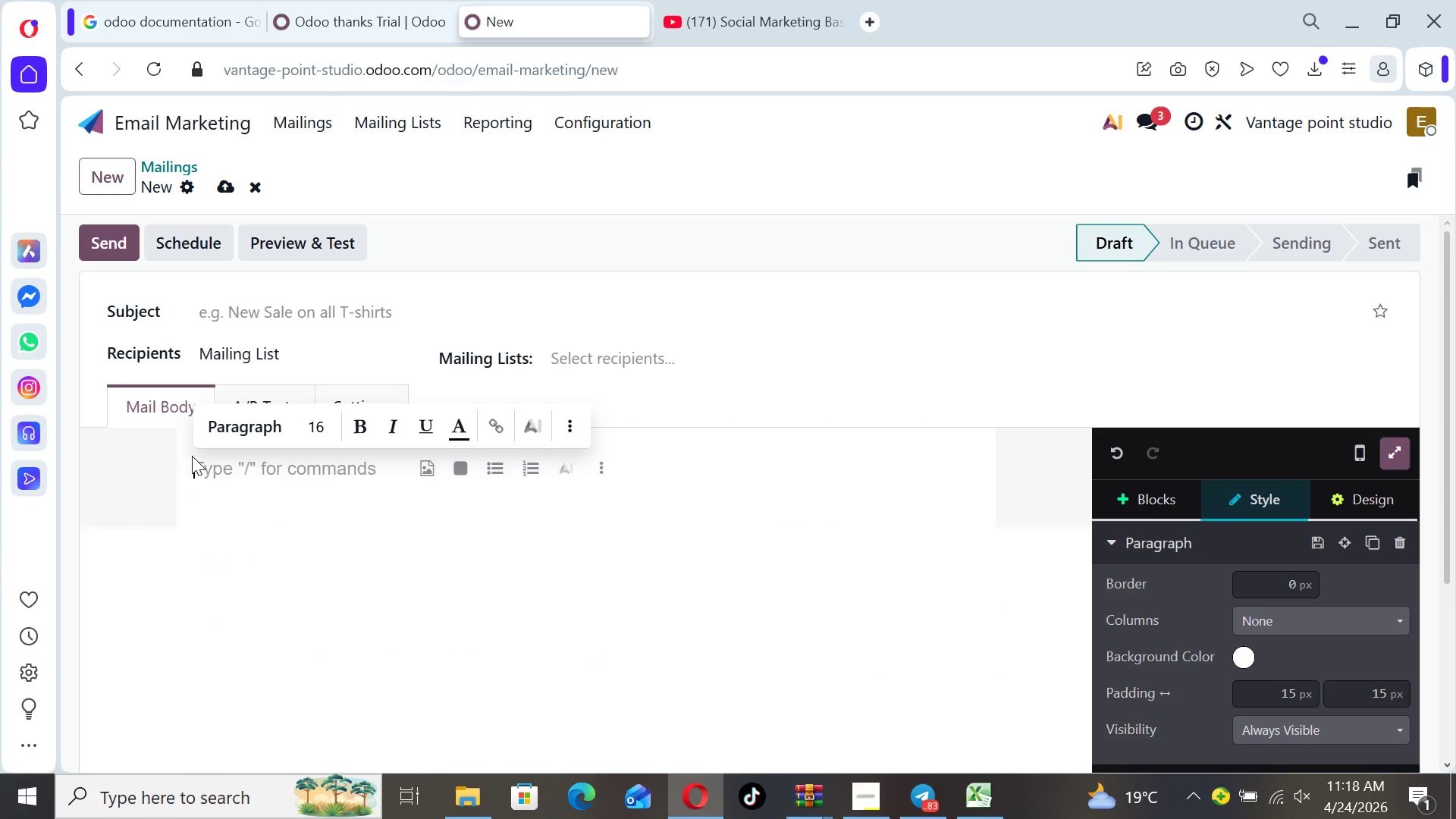 
key(Control+V)
 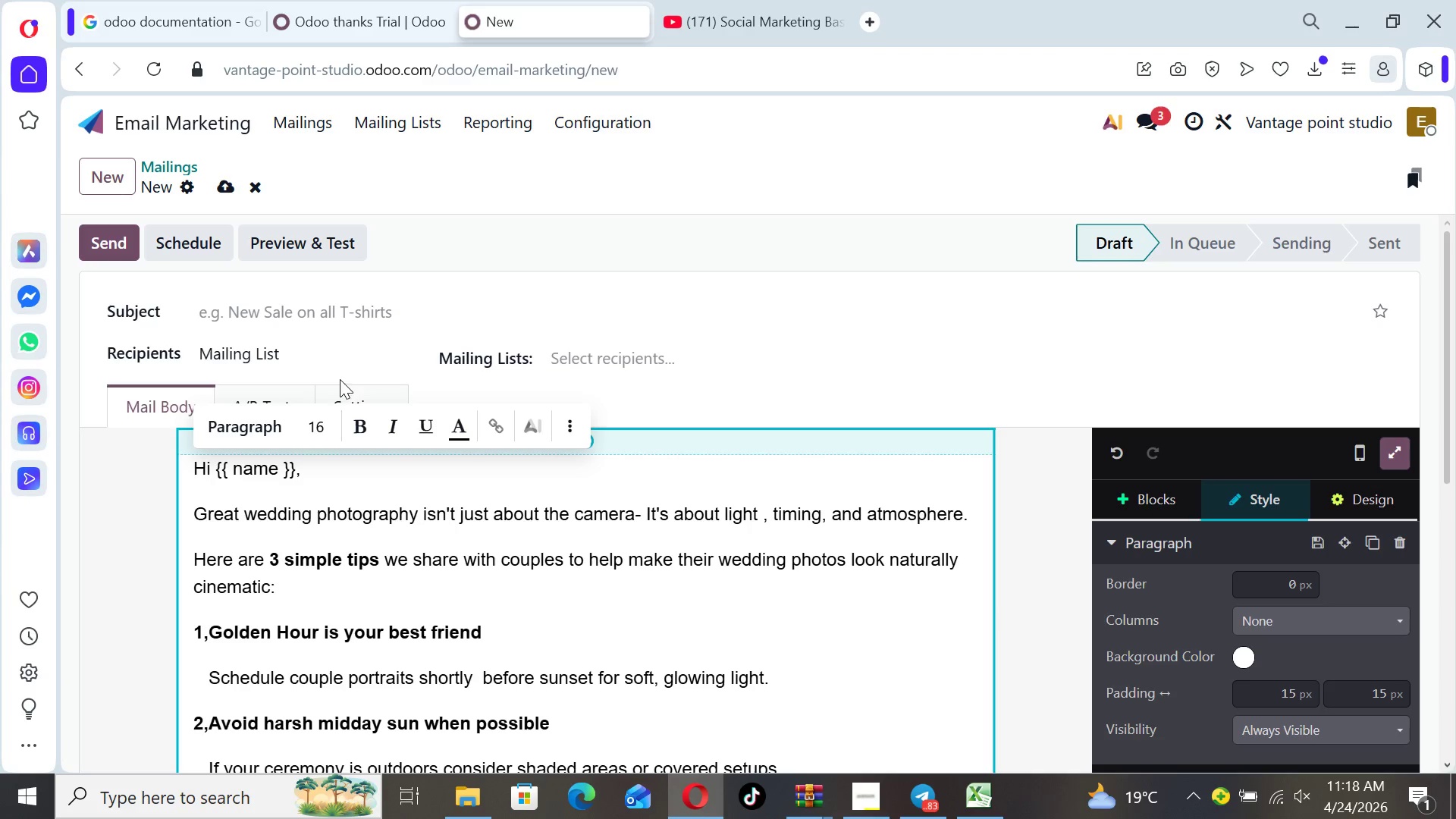 
left_click([359, 309])
 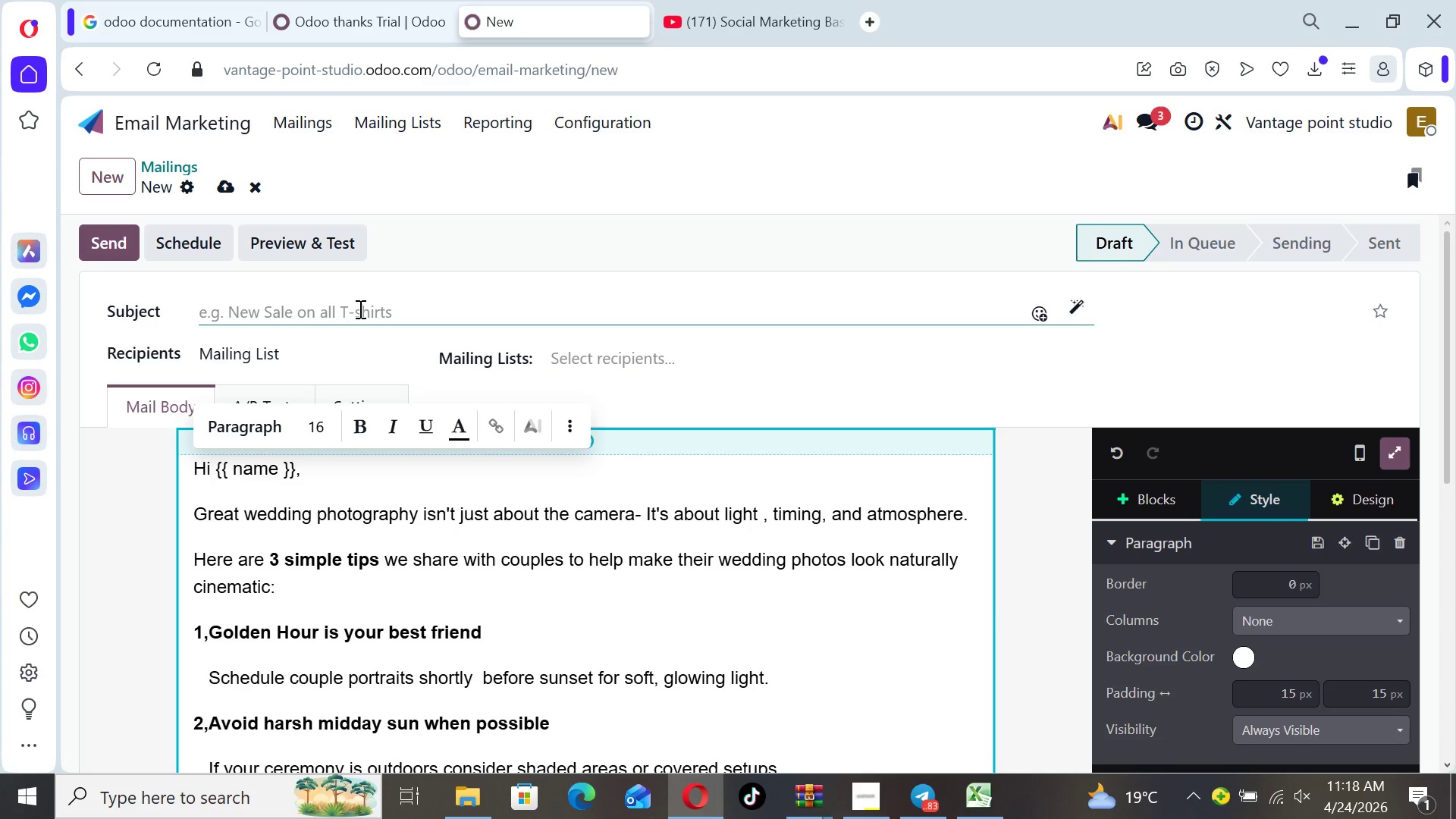 
wait(8.05)
 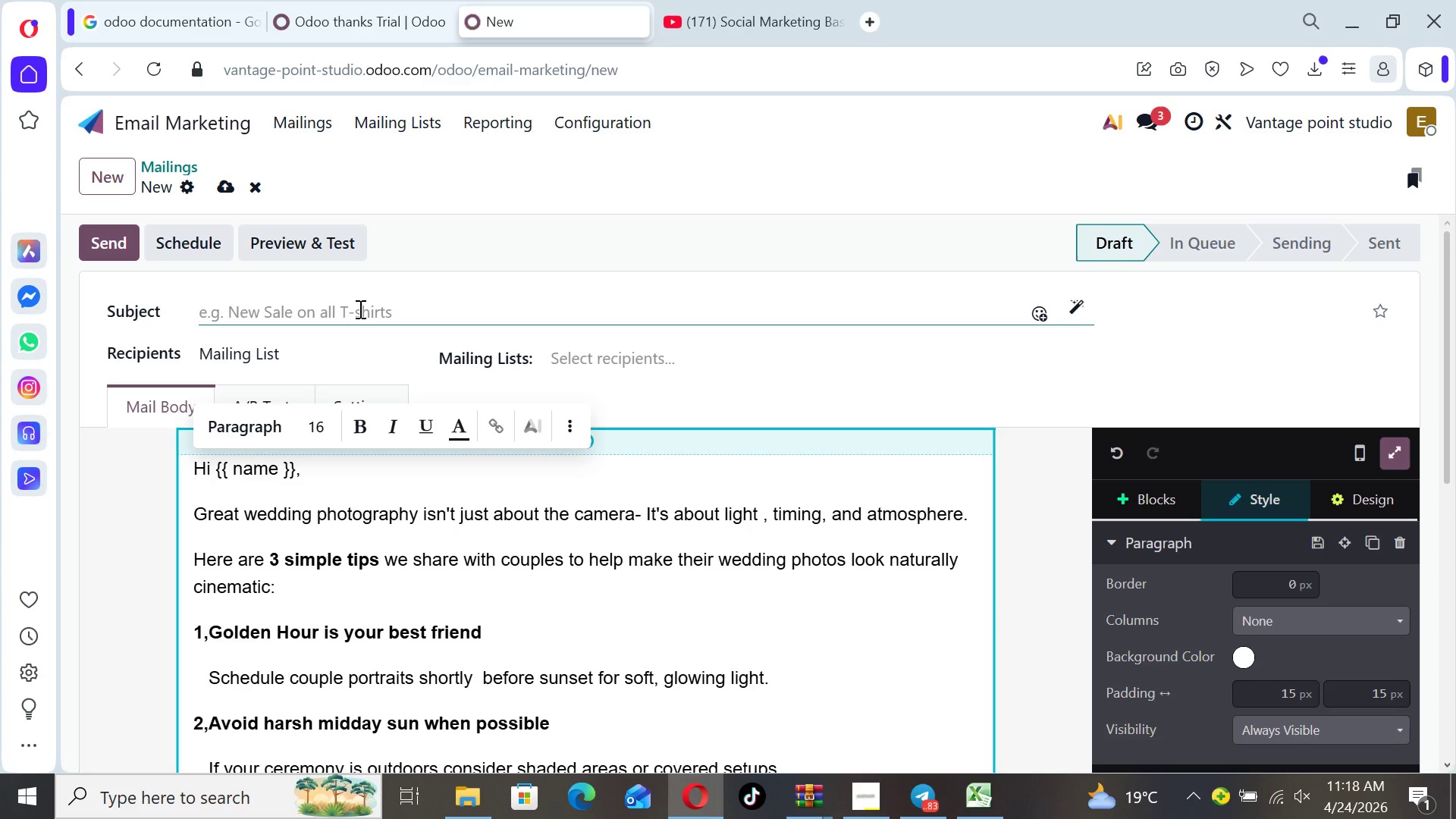 
type(3 Simple tips )
 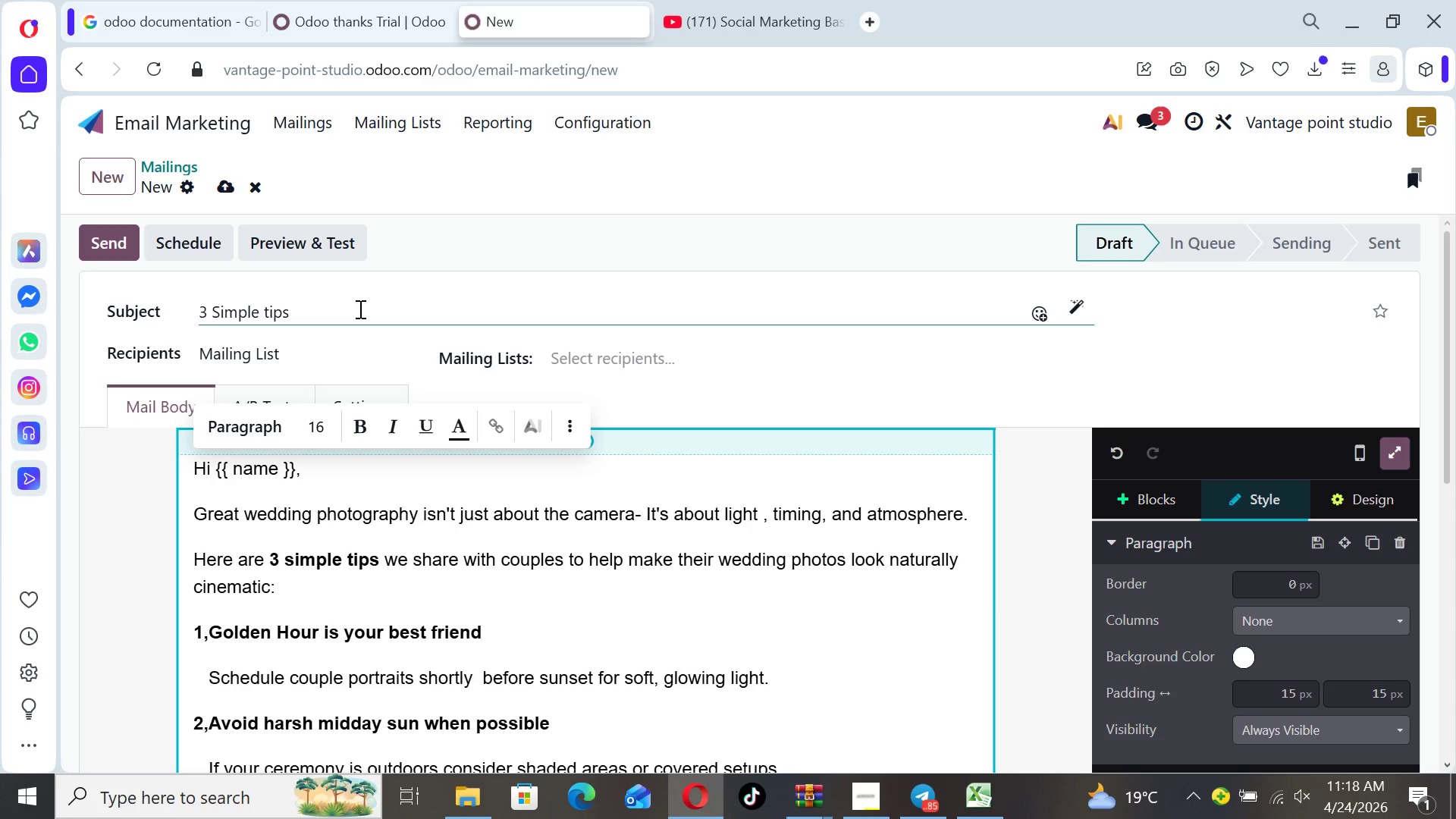 
key(ArrowLeft)
 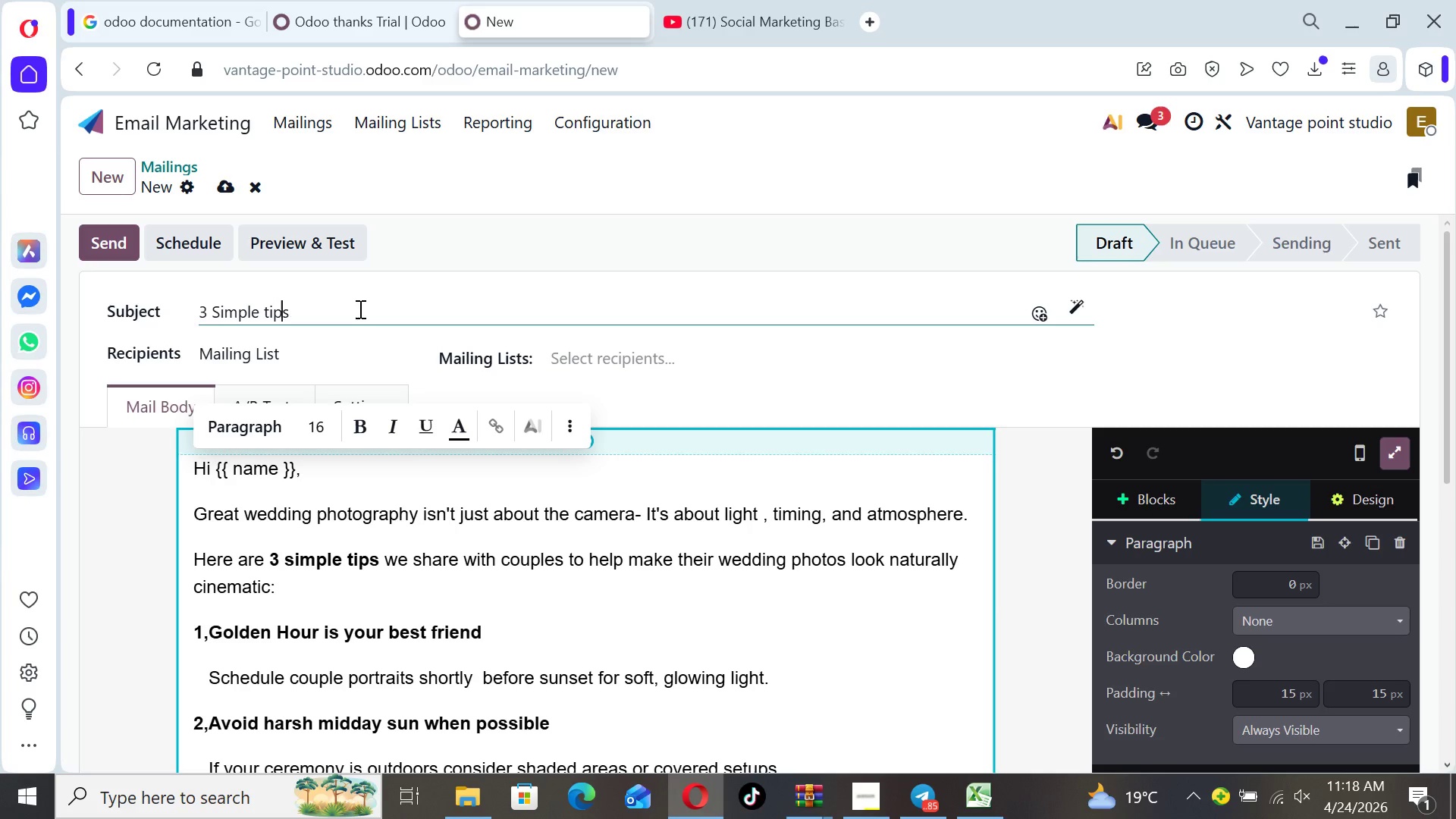 
key(ArrowLeft)
 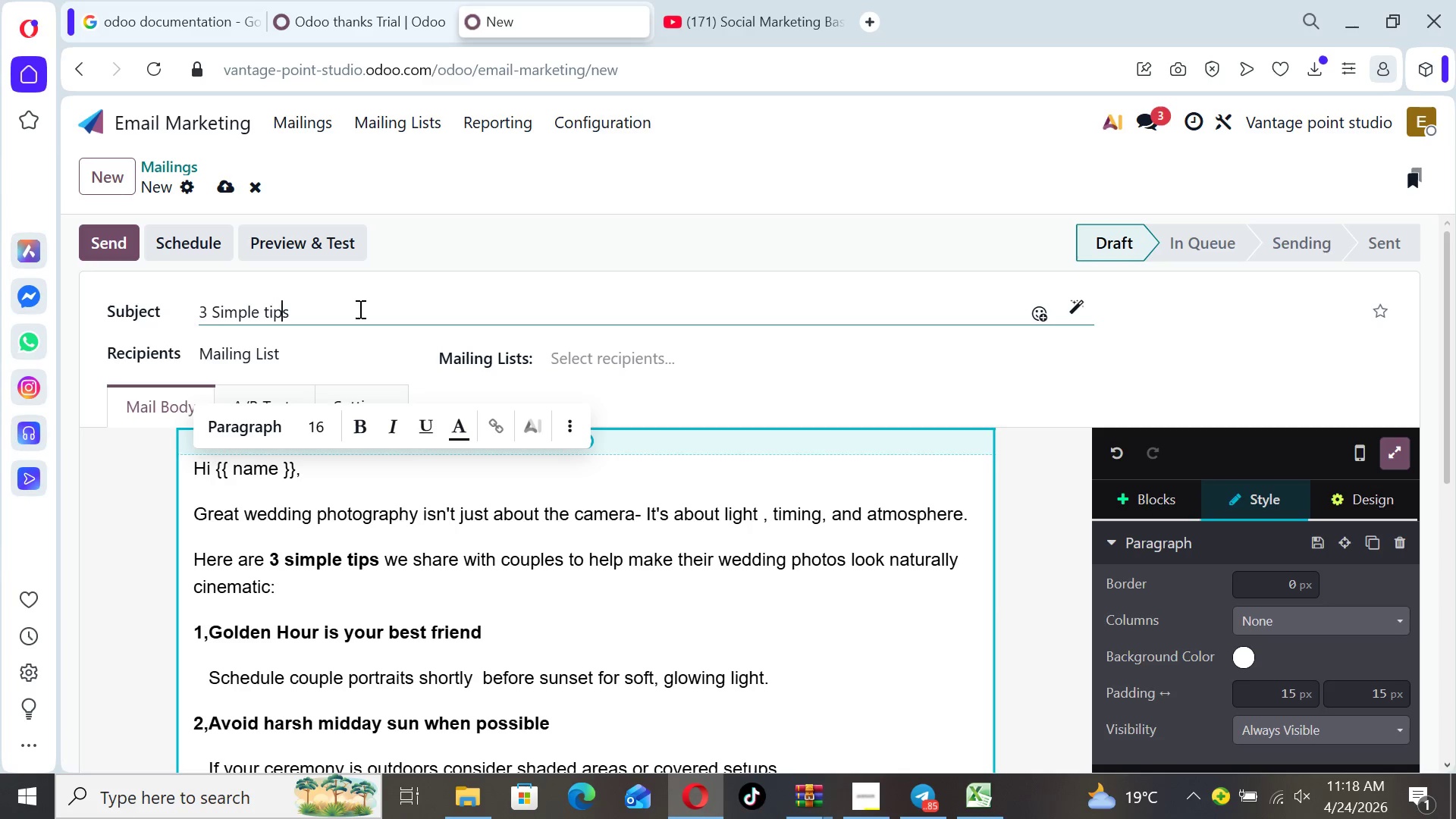 
key(ArrowLeft)
 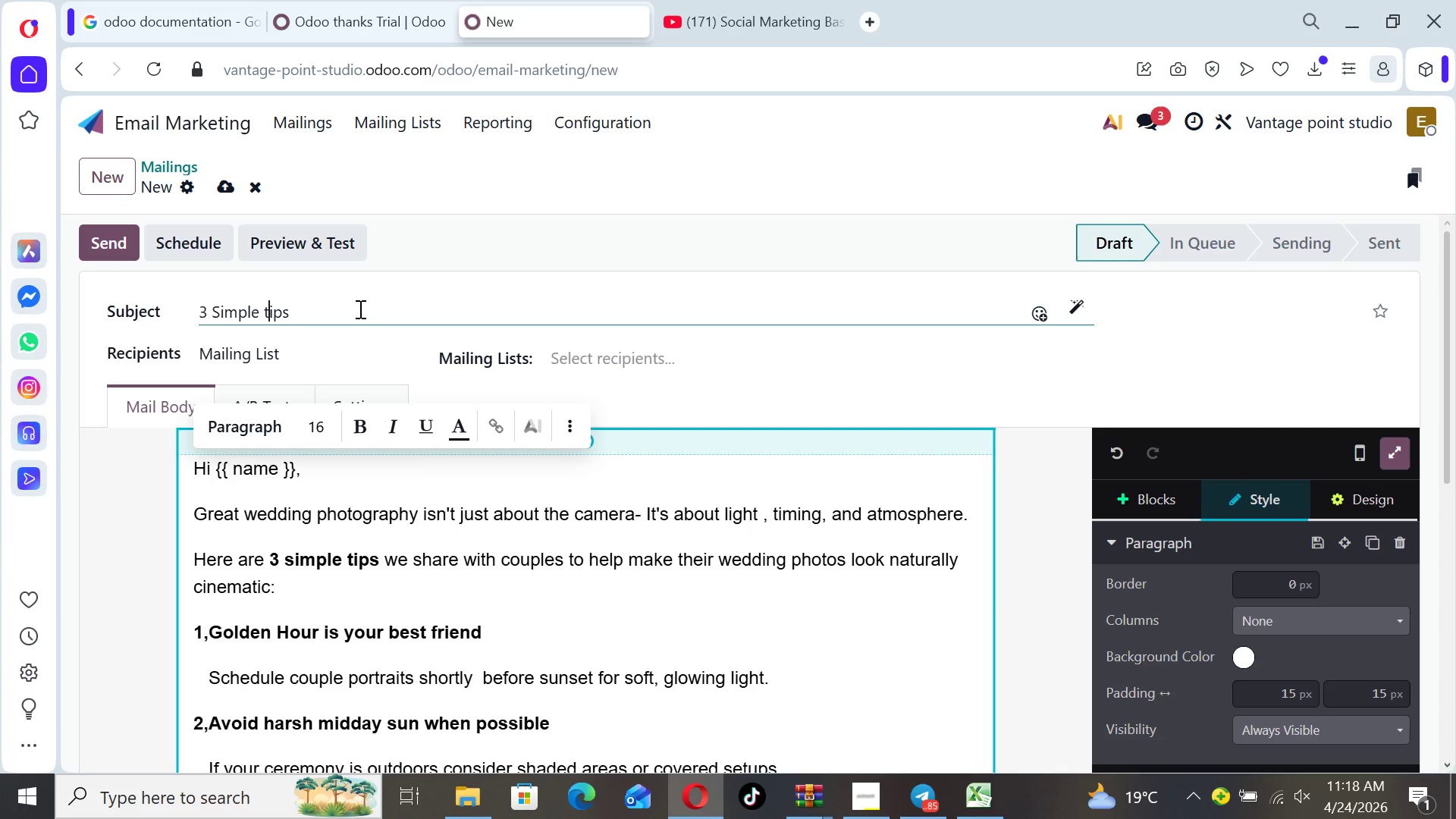 
key(ArrowLeft)
 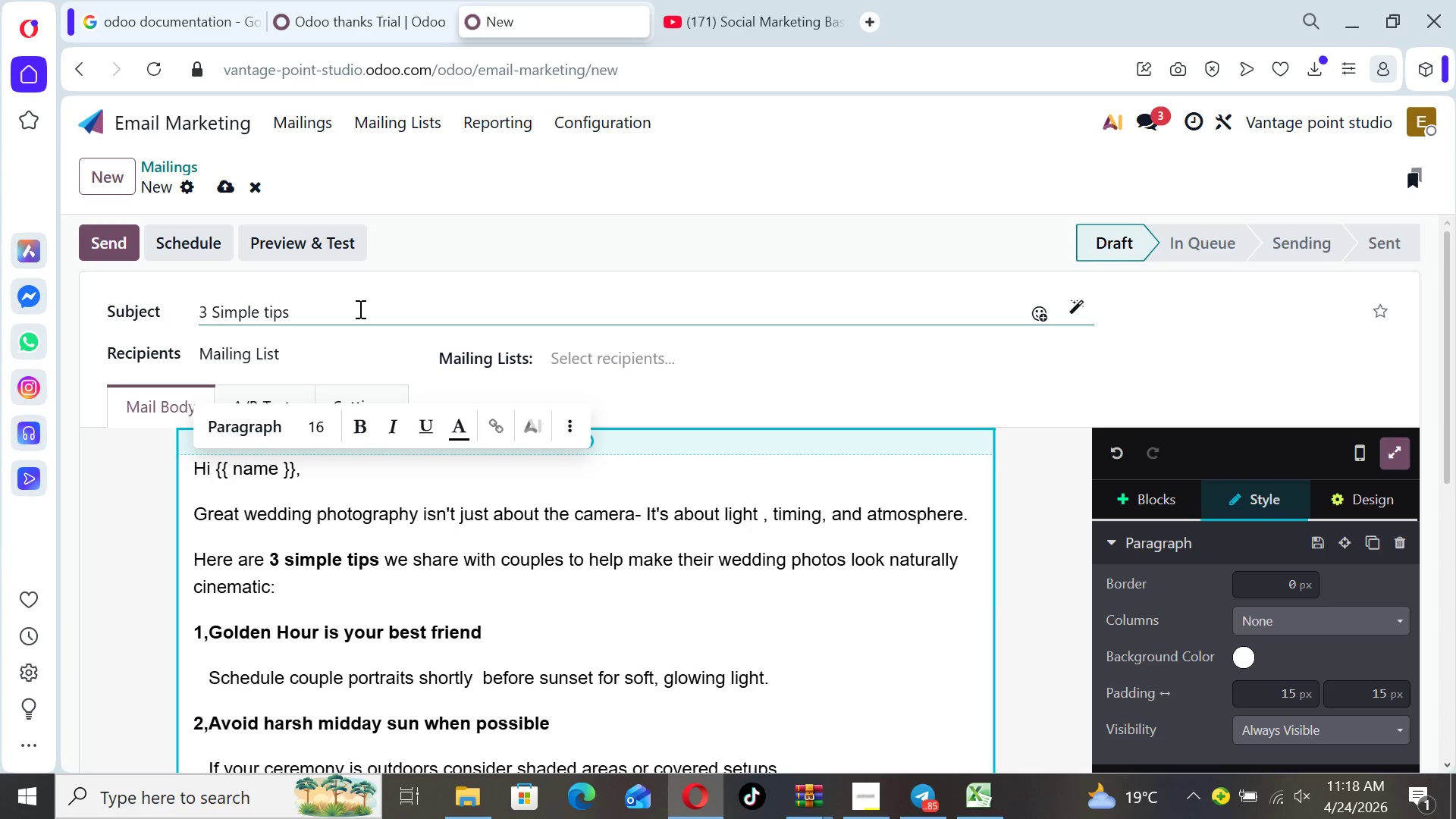 
key(ArrowLeft)
 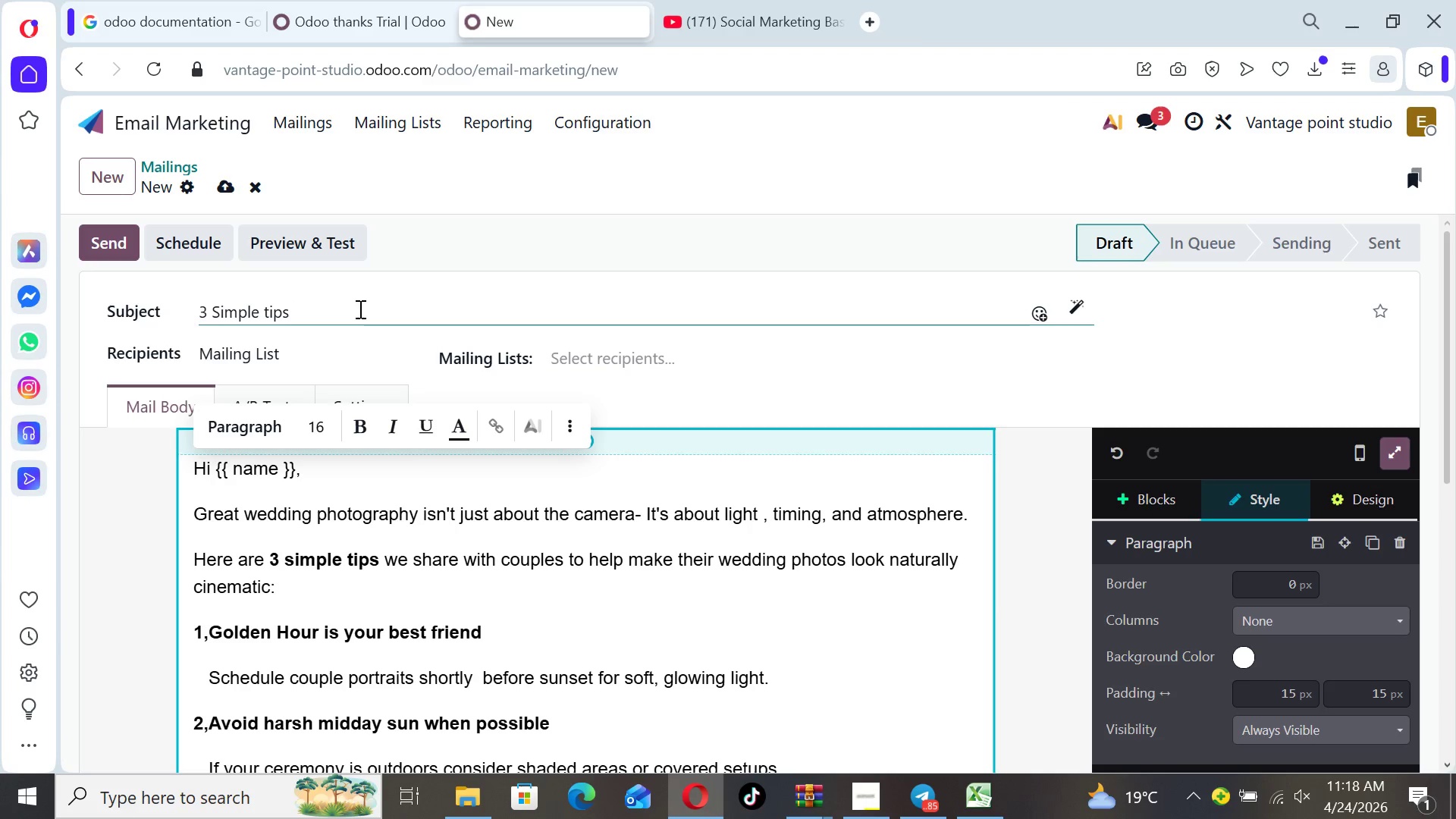 
type(lighting )
 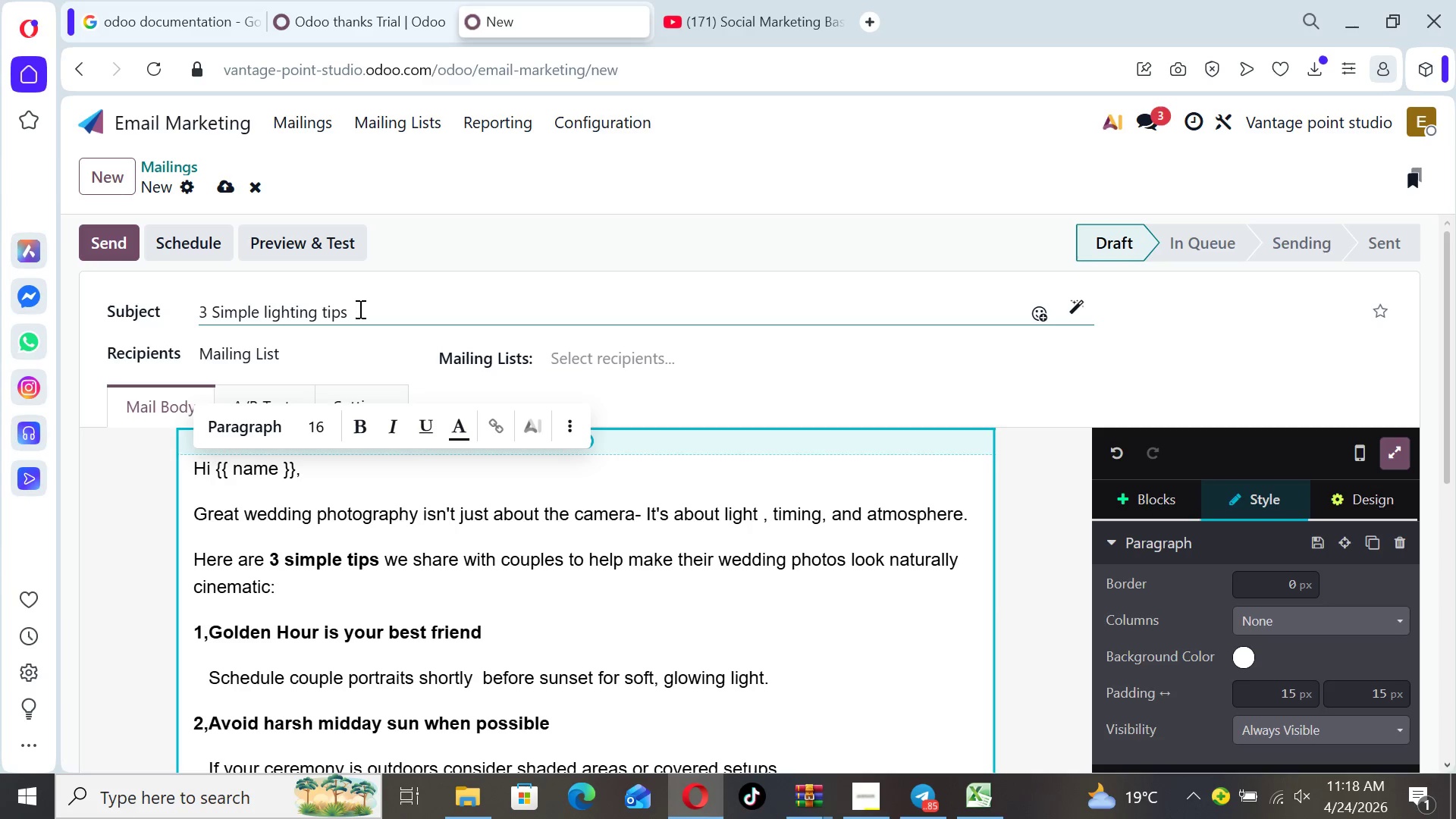 
key(ArrowRight)
 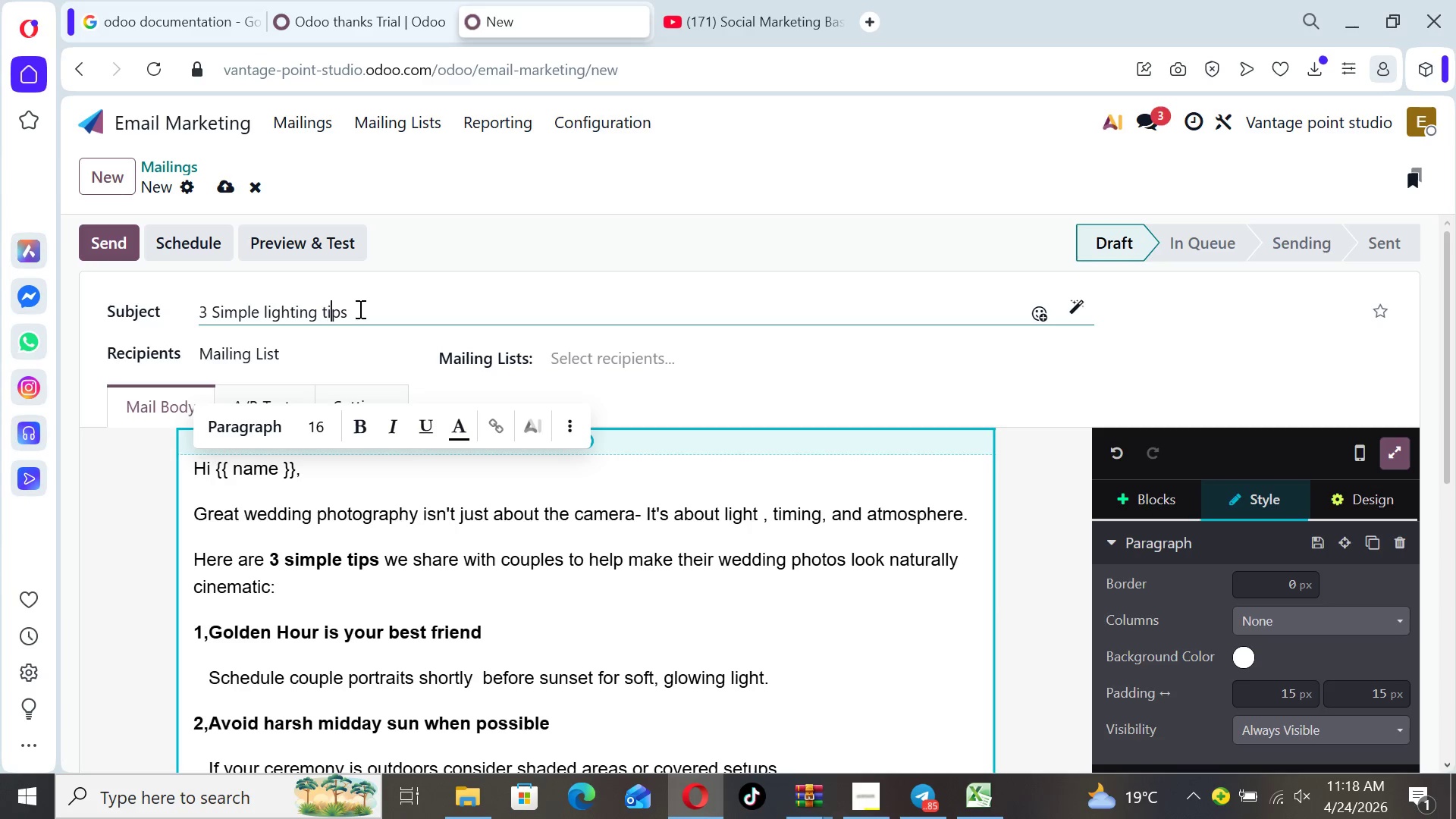 
key(ArrowRight)
 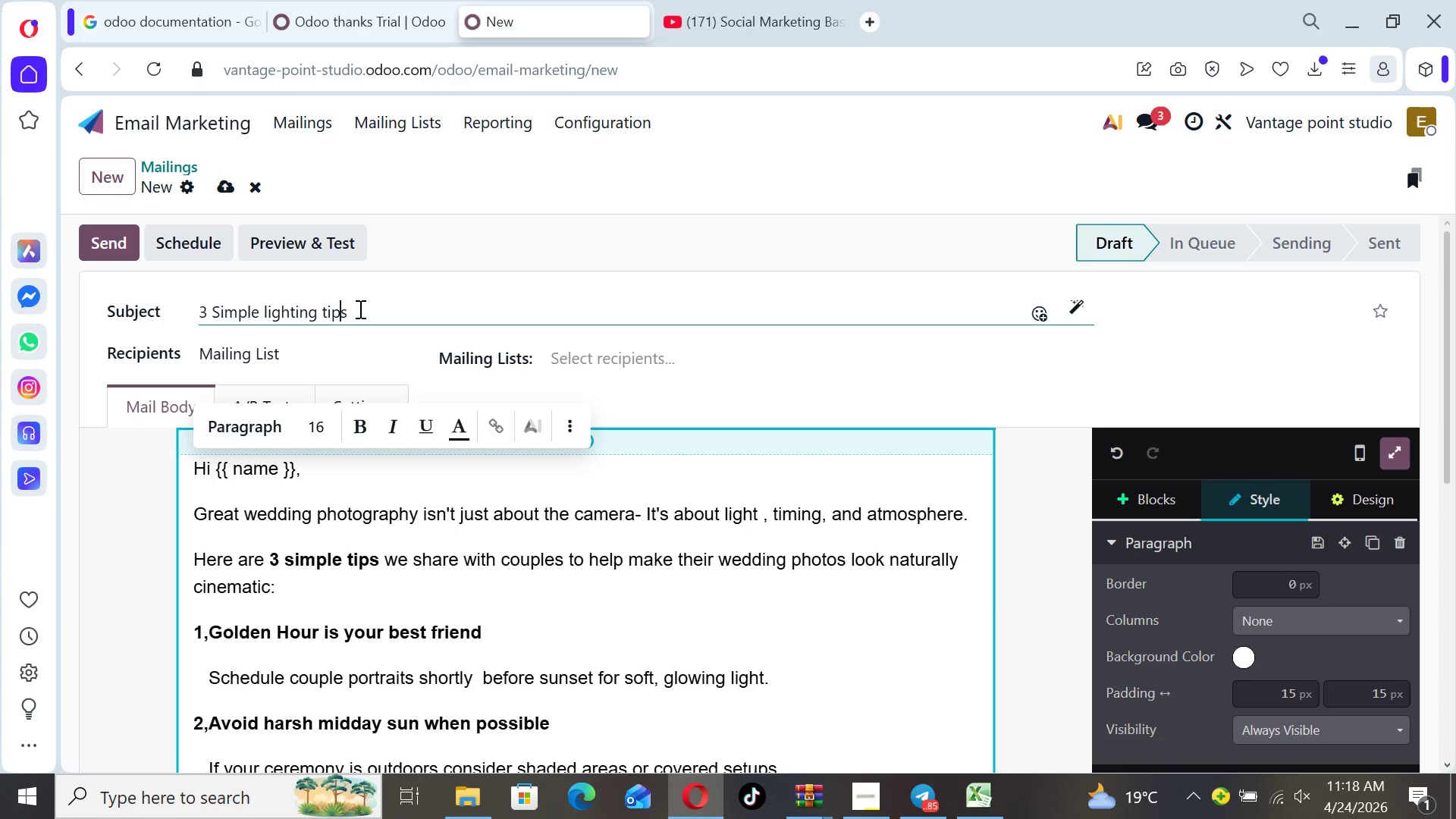 
key(ArrowRight)
 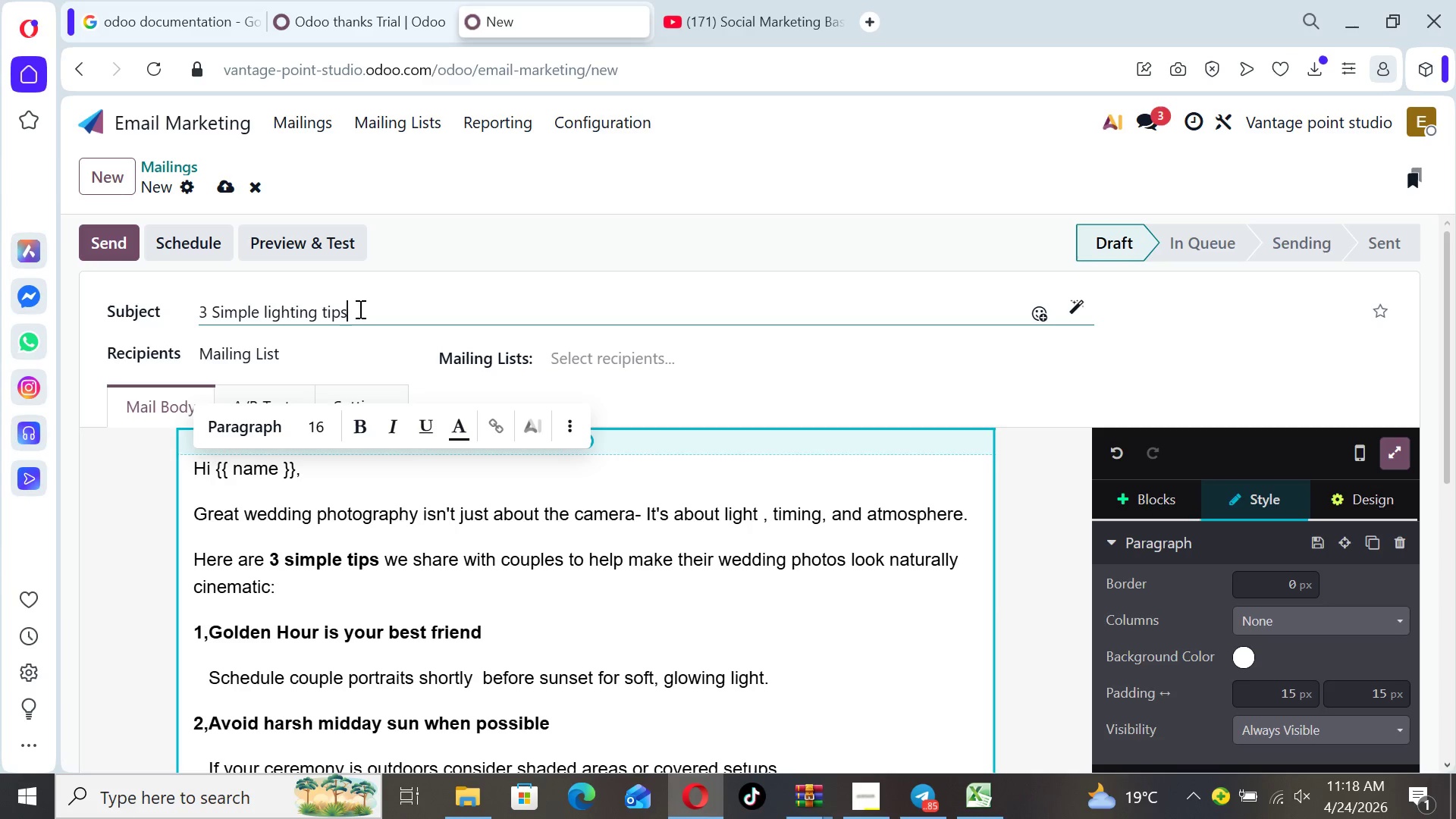 
key(ArrowRight)
 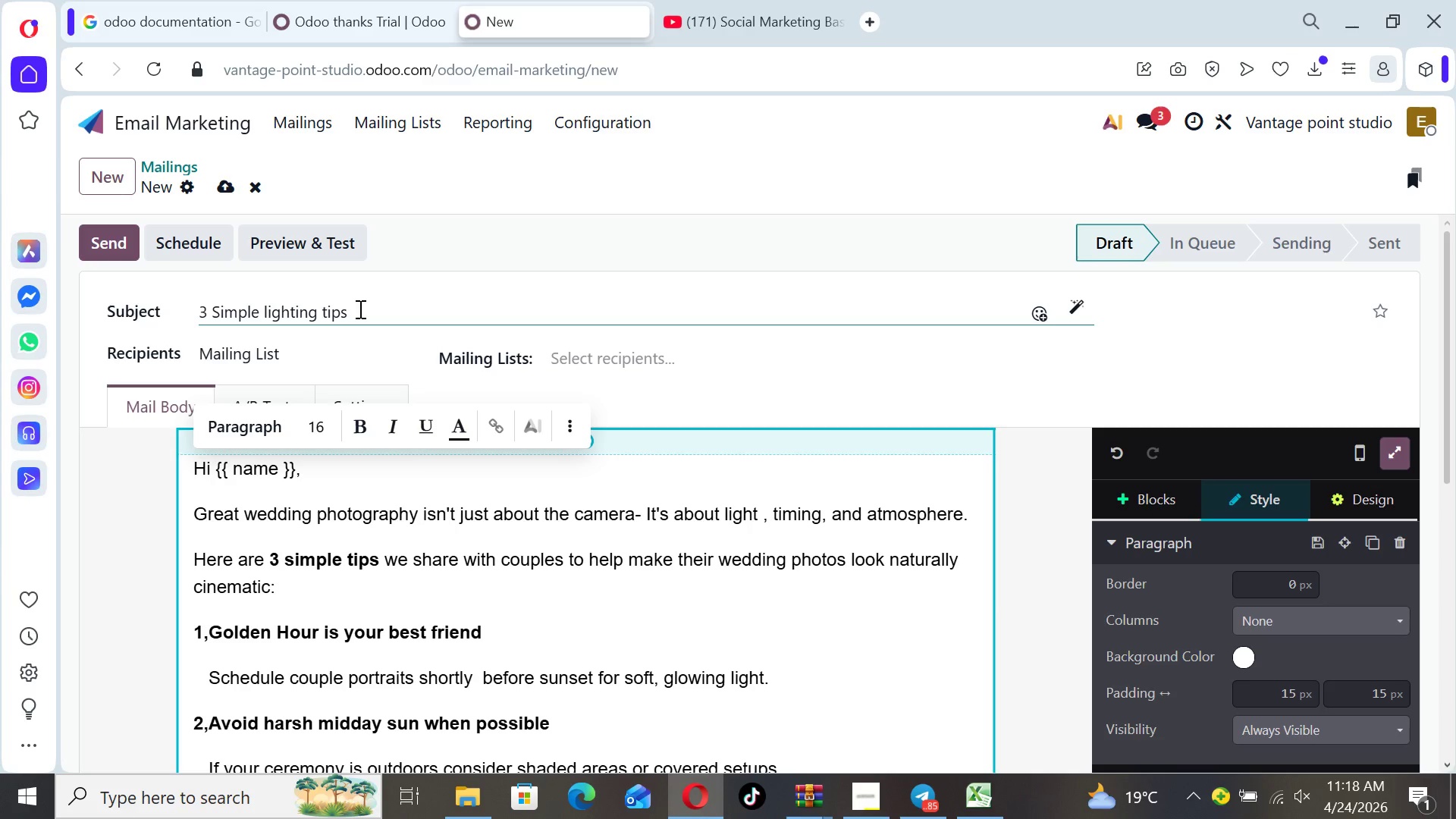 
type( that make wedding photos unforgetablle)
 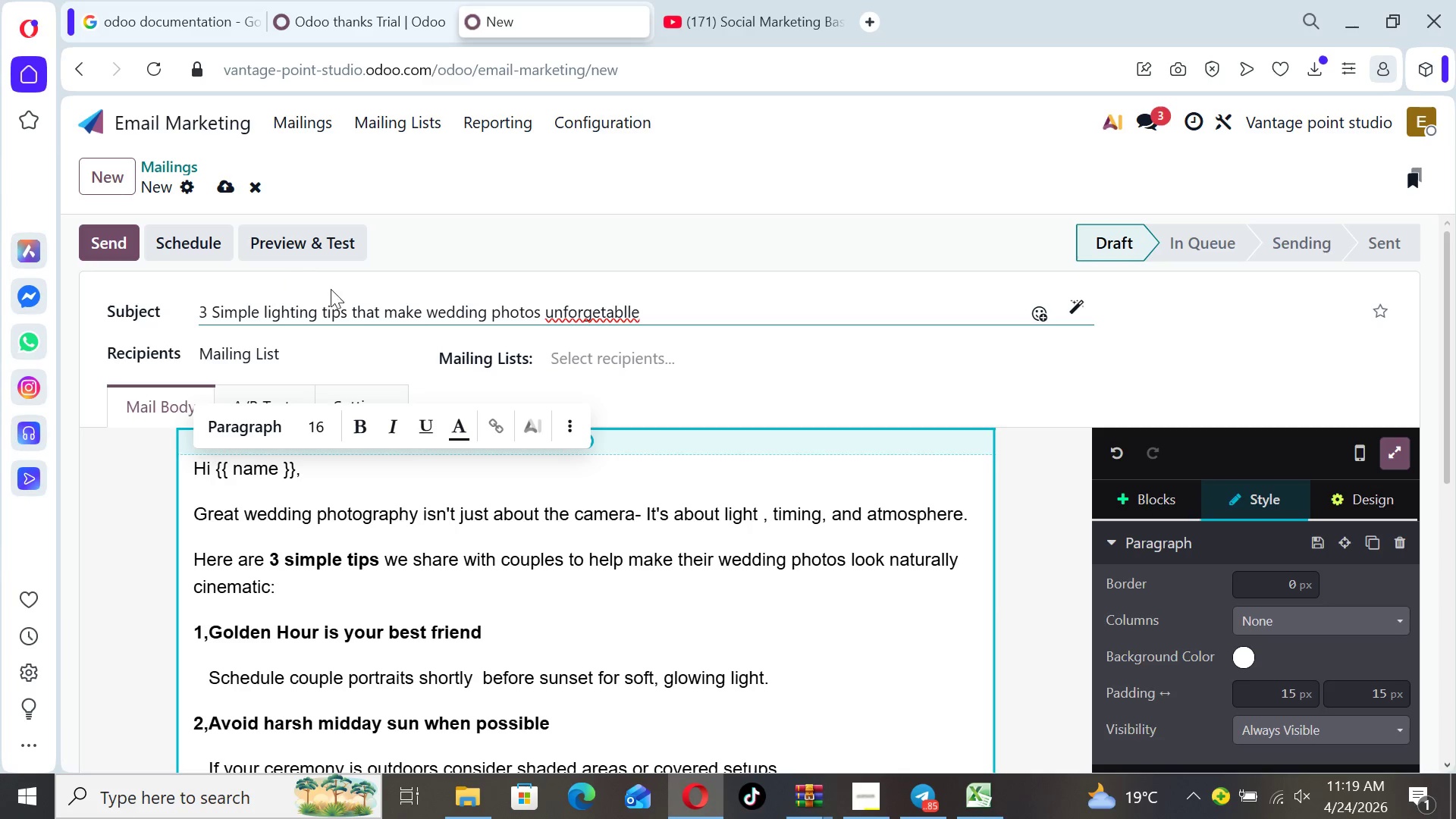 
wait(5.64)
 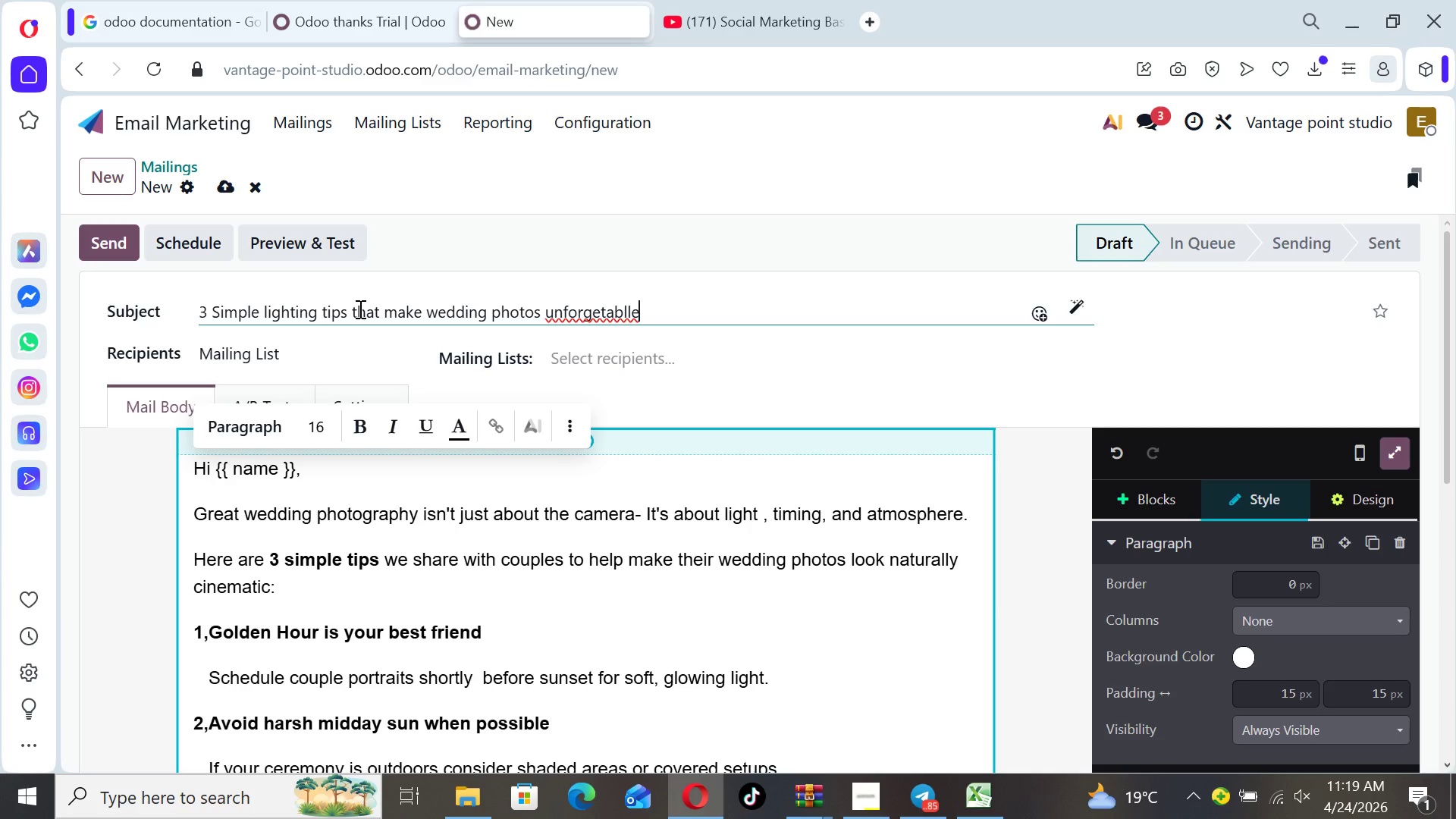 
left_click([626, 303])
 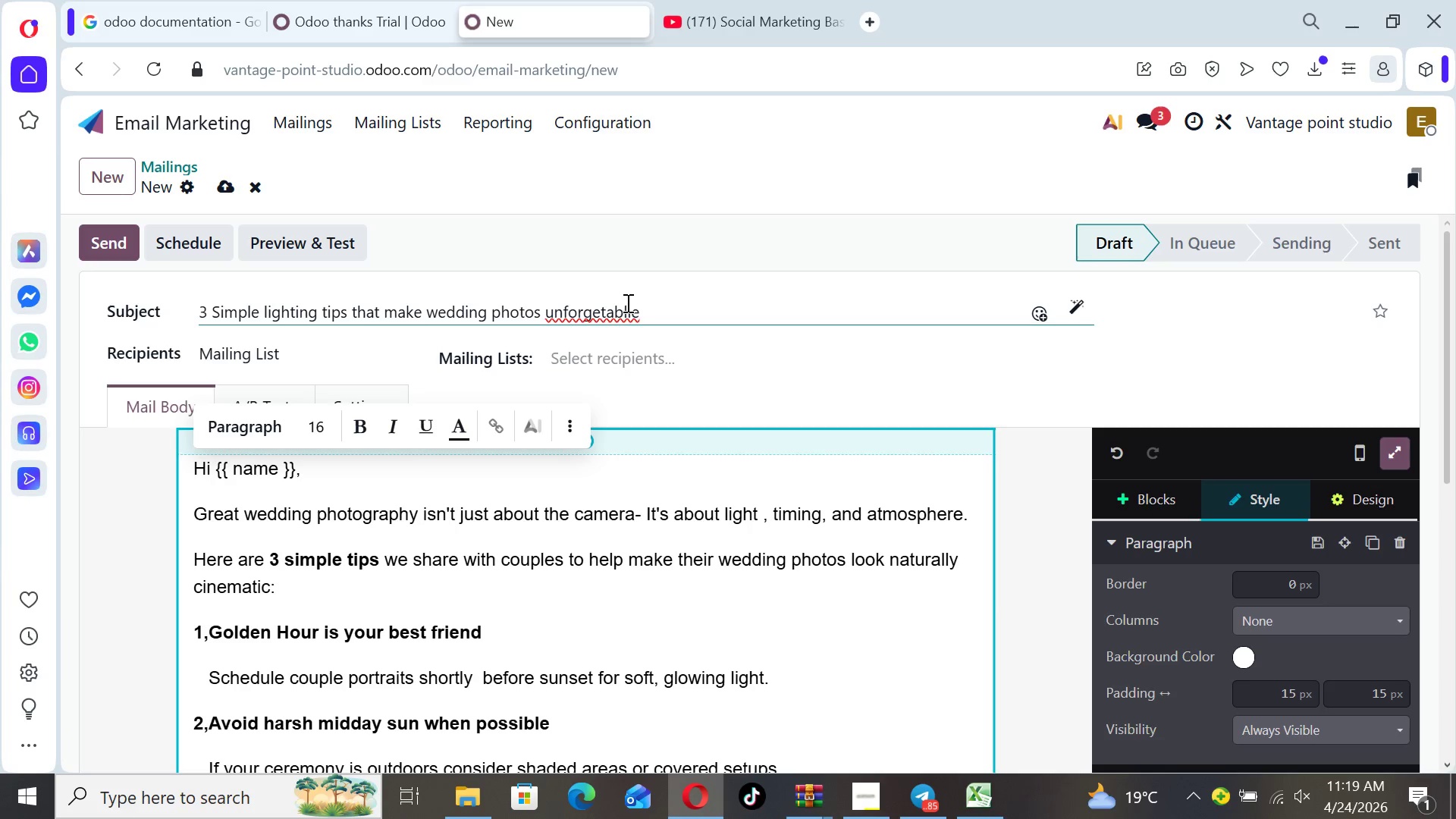 
key(Backspace)
 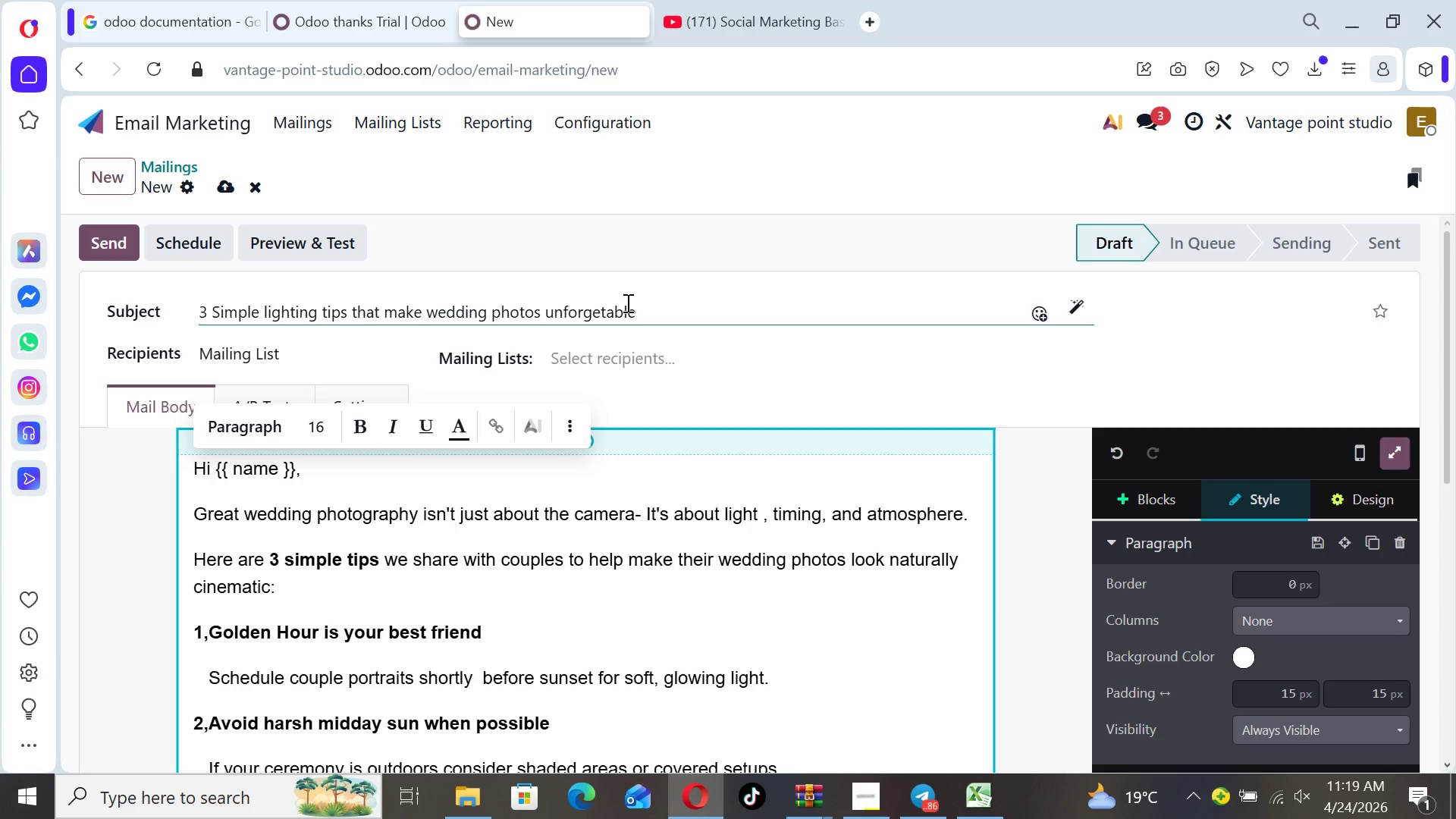 
key(ArrowLeft)
 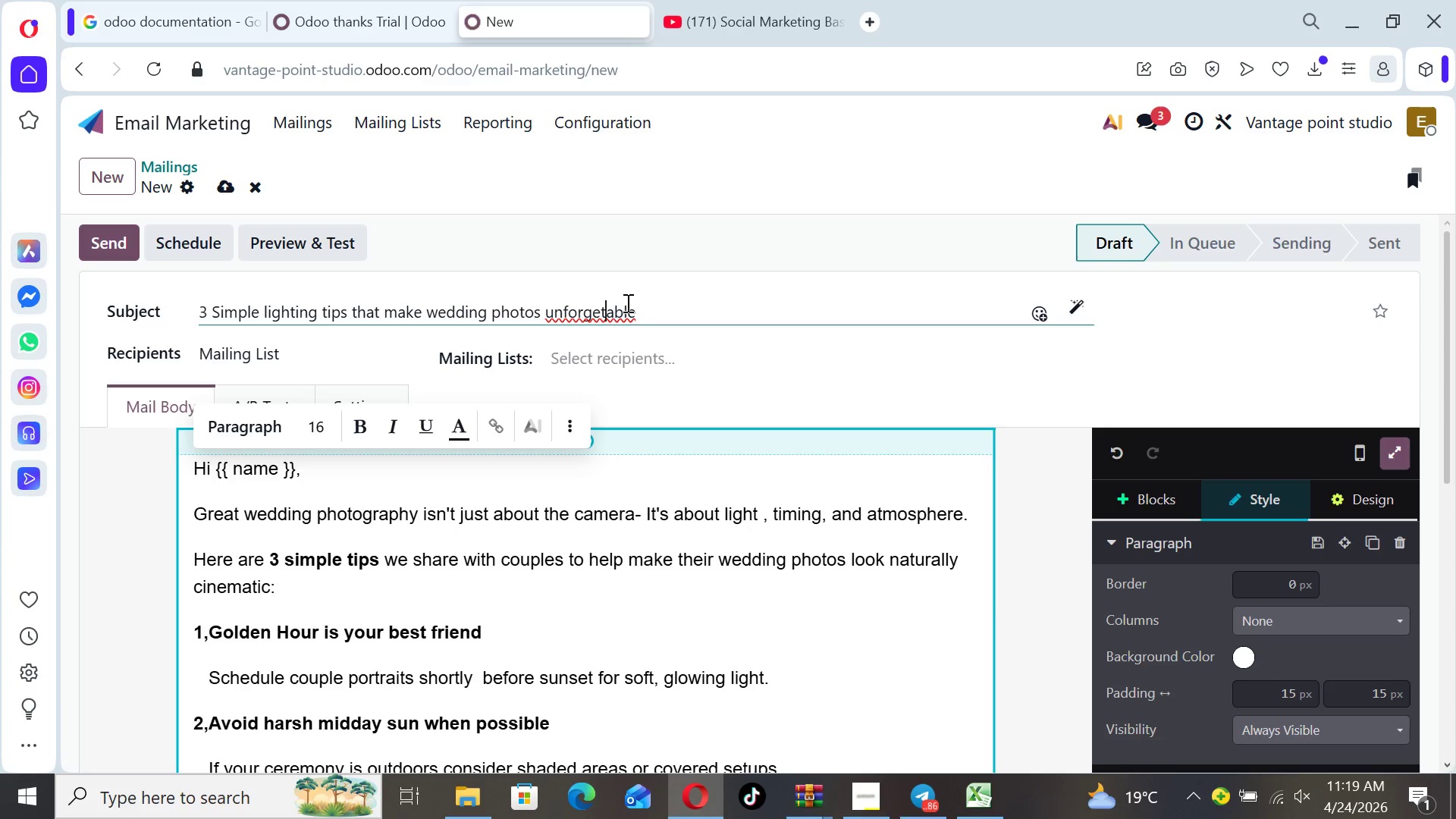 
key(ArrowLeft)
 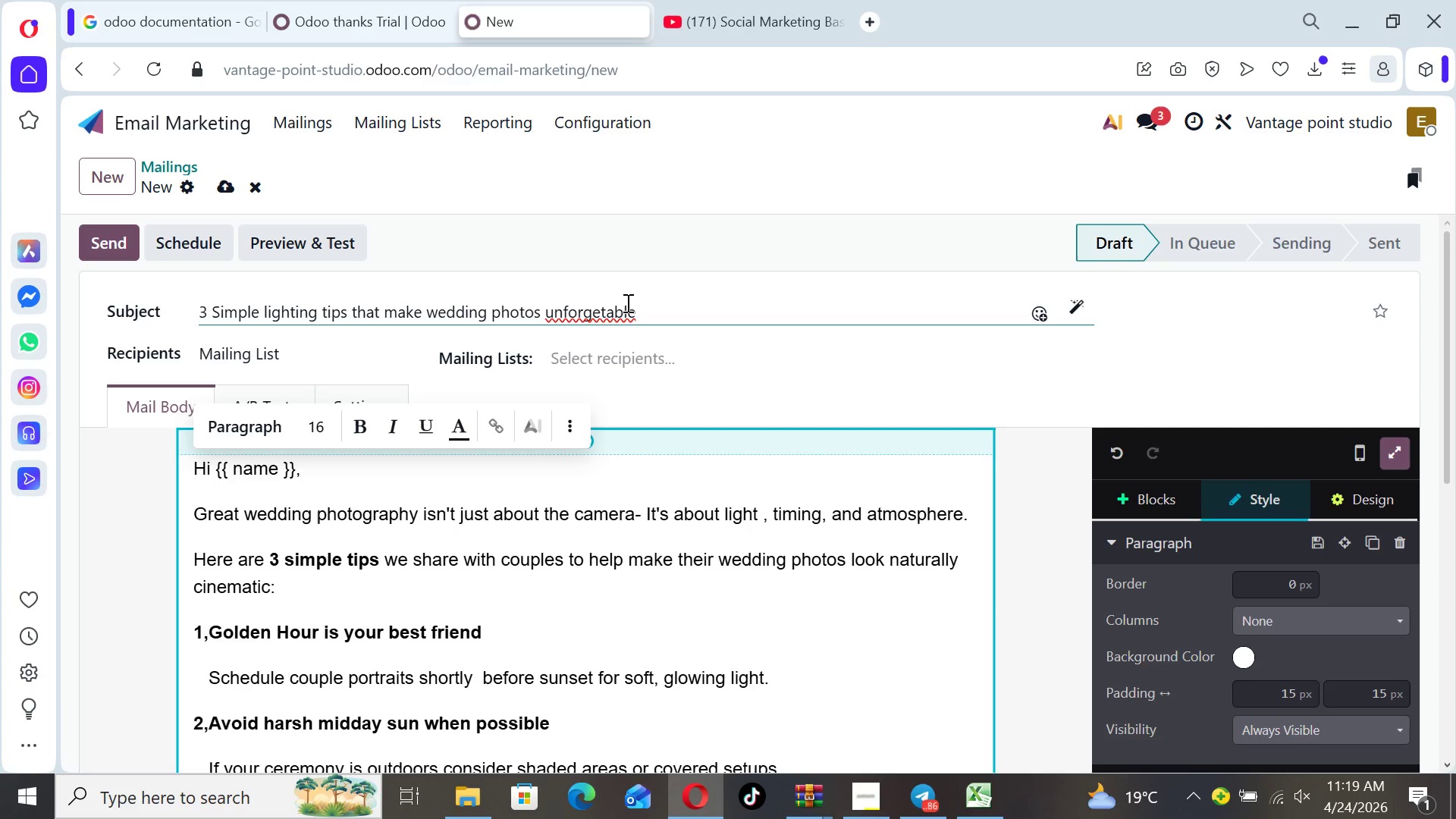 
key(T)
 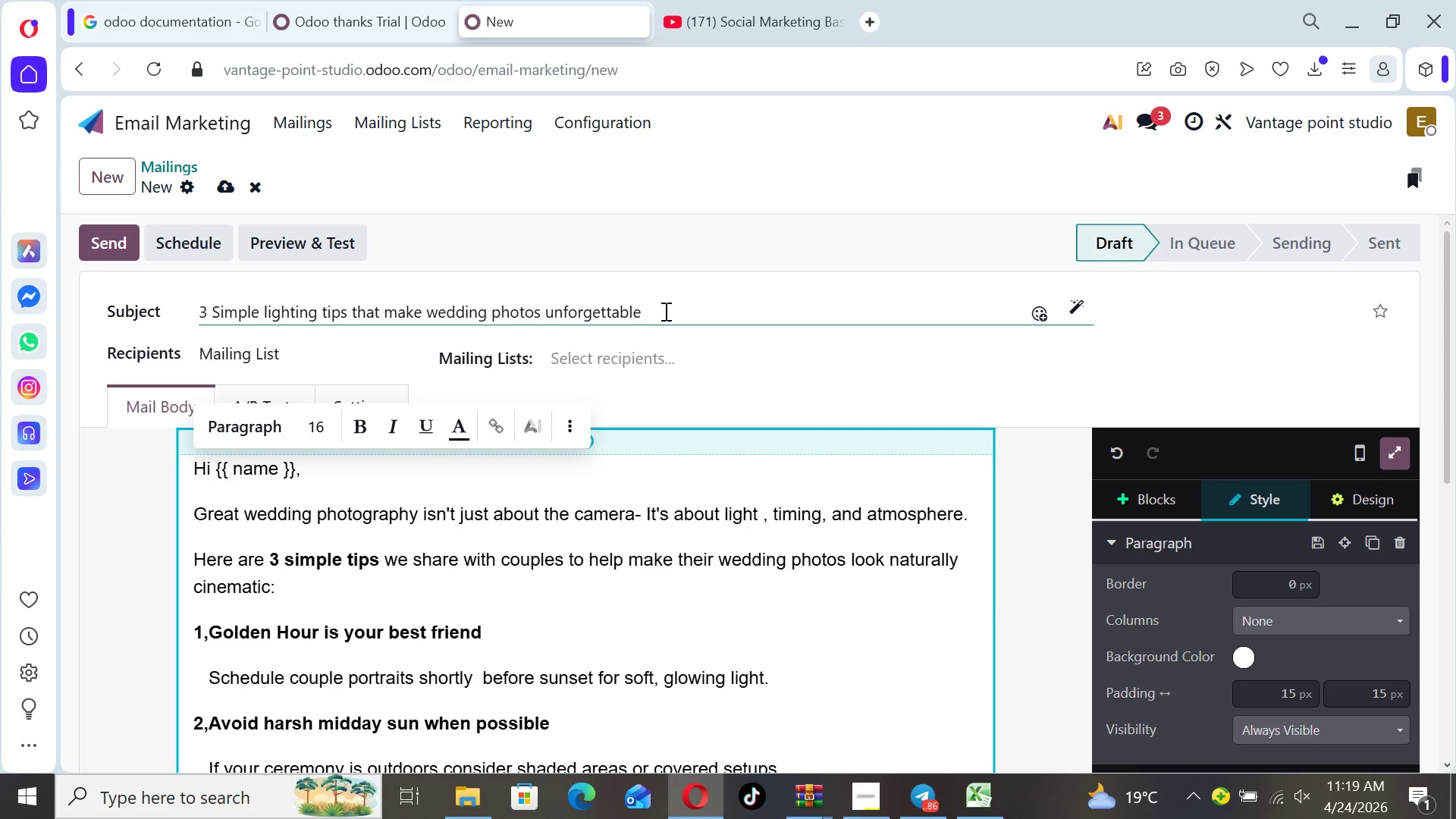 
left_click([664, 311])
 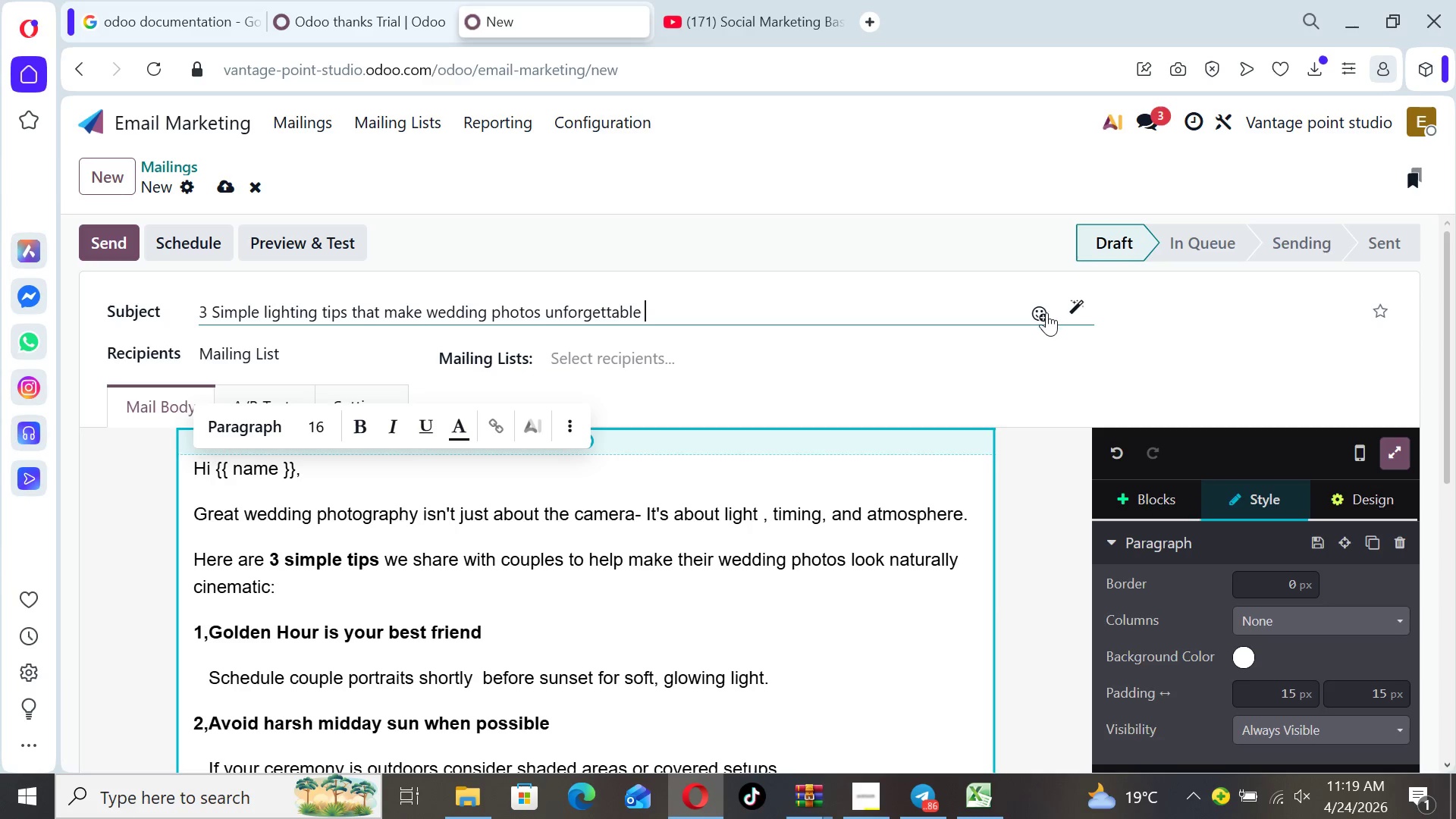 
left_click([1041, 317])
 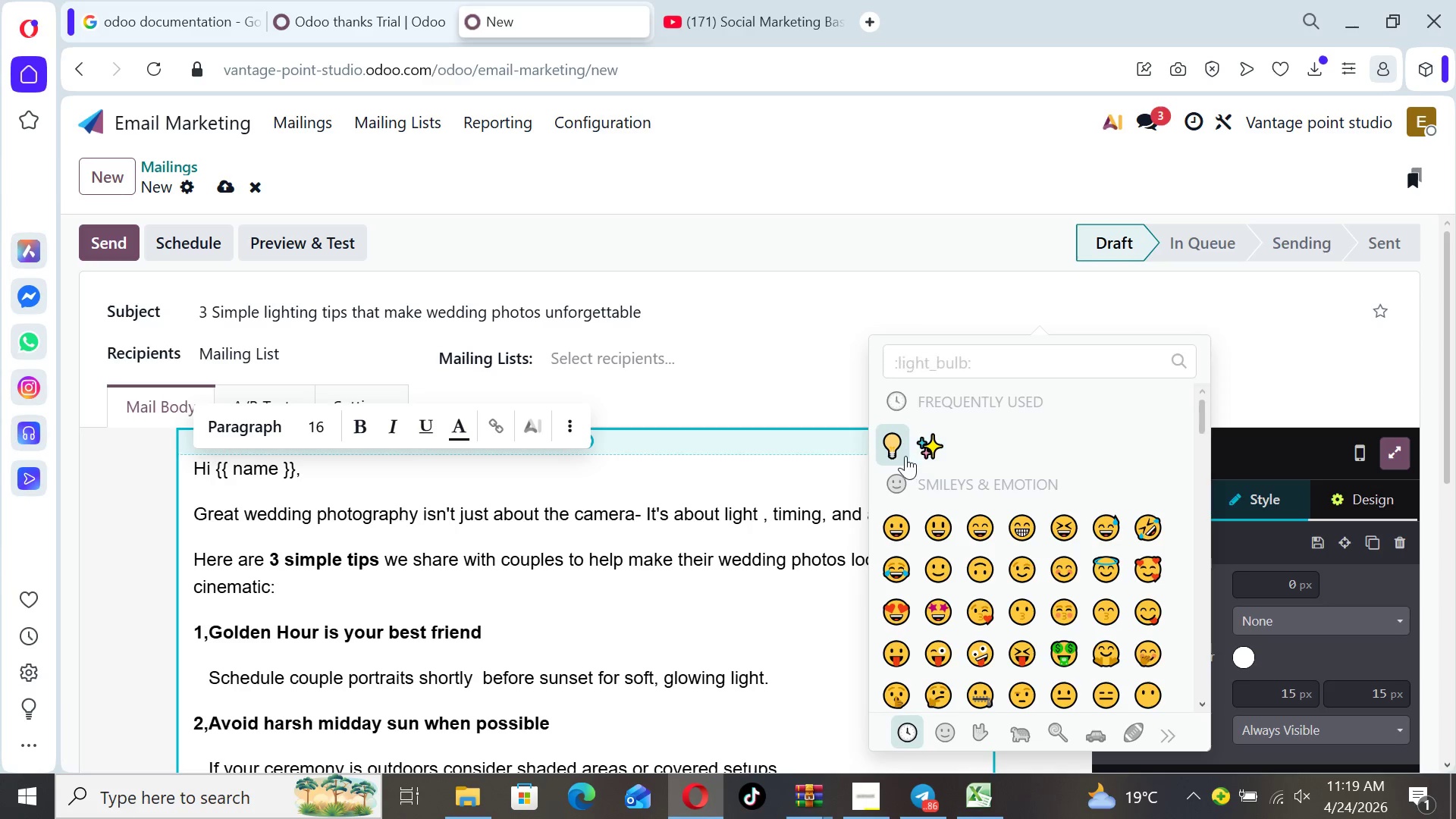 
left_click([890, 447])
 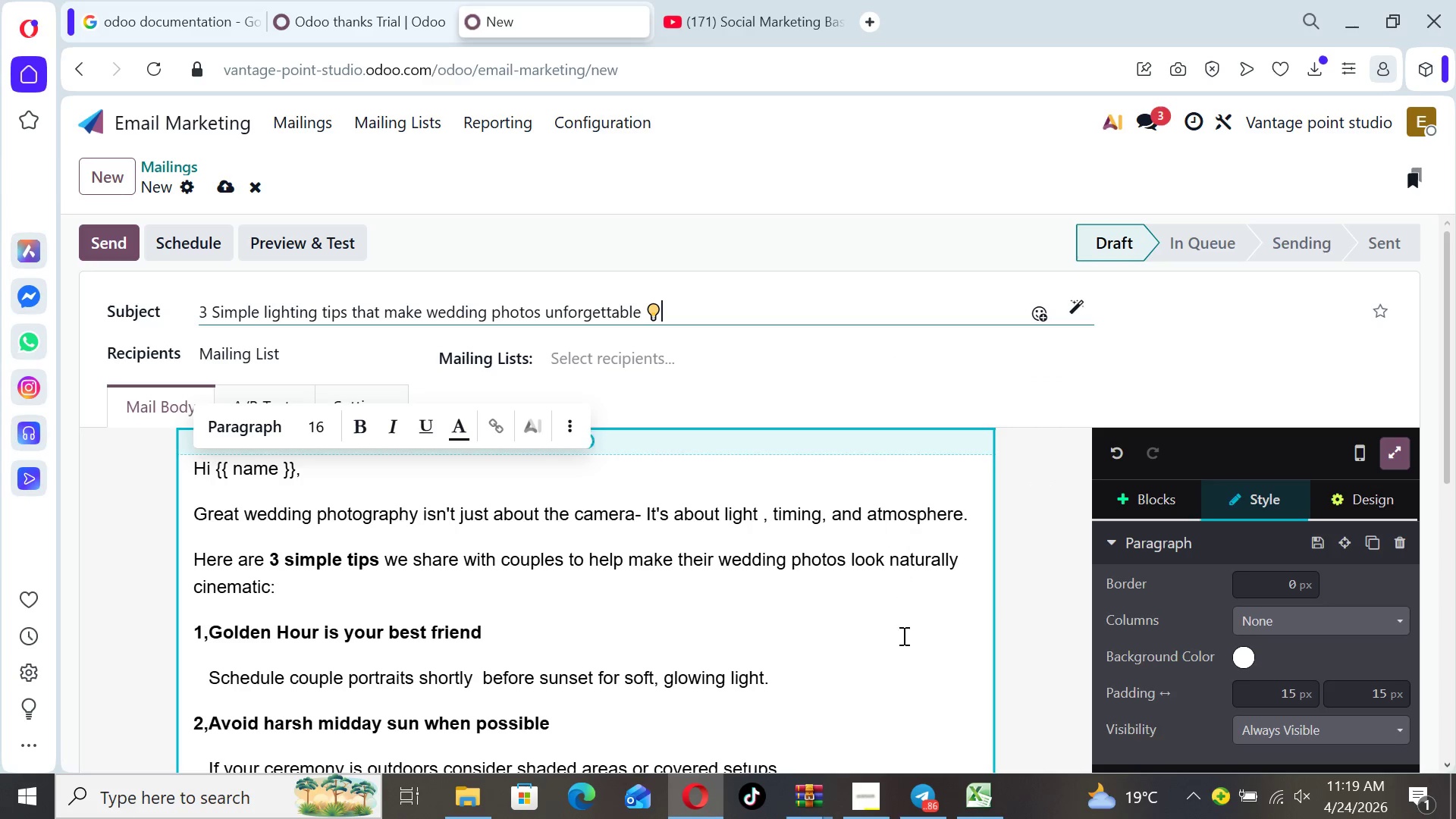 
left_click([902, 652])
 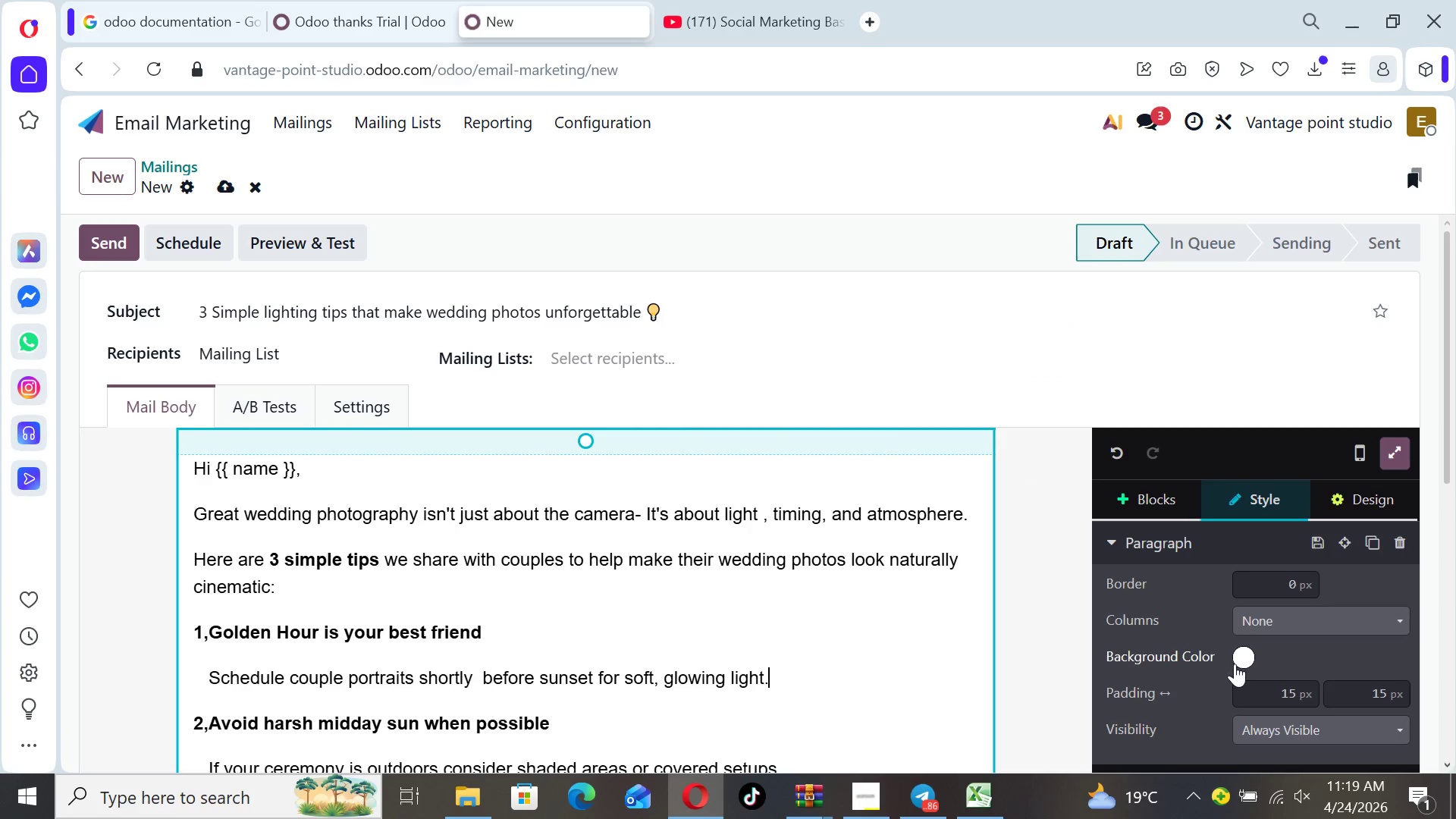 
left_click([1239, 664])
 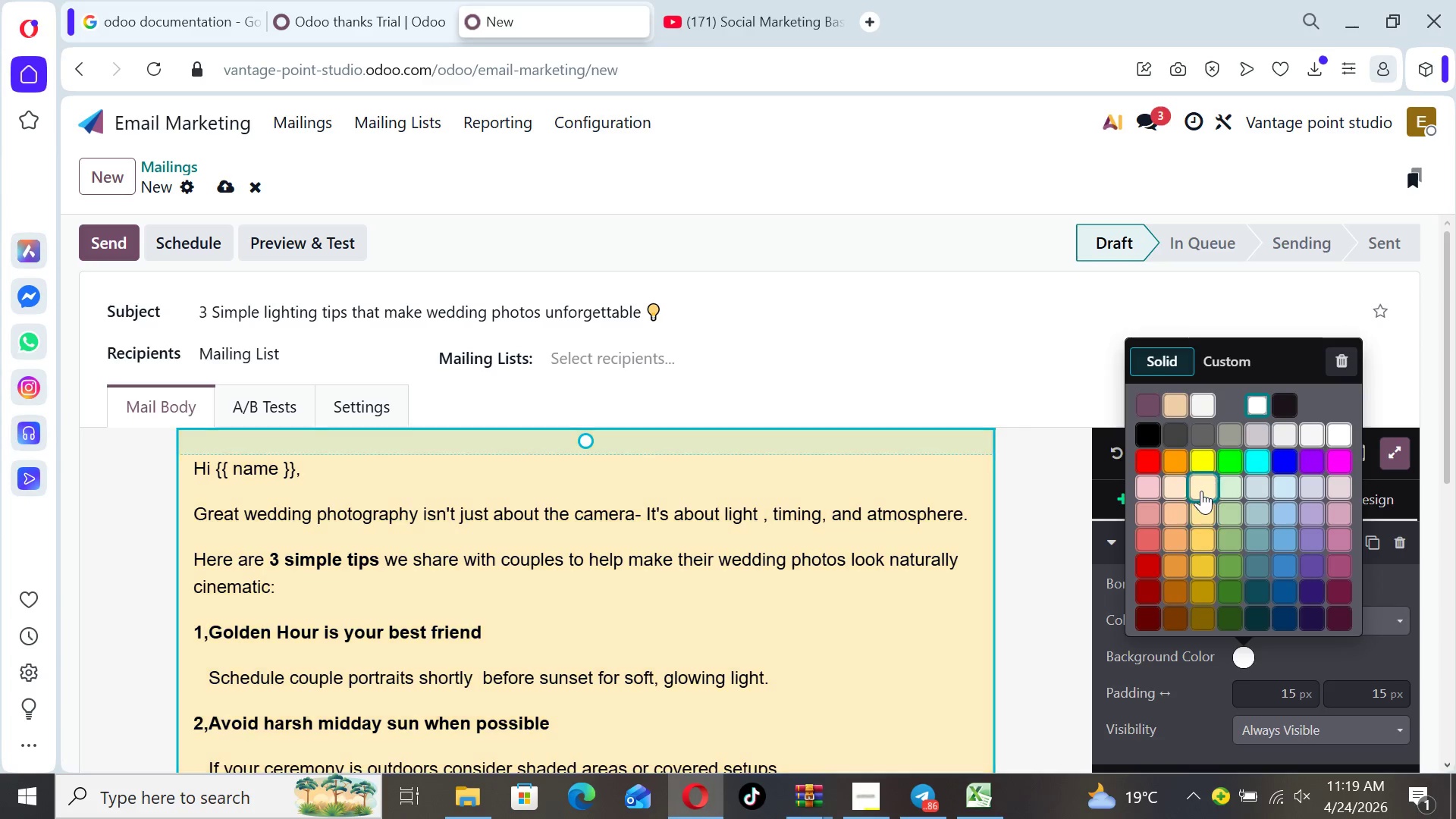 
left_click([1200, 490])
 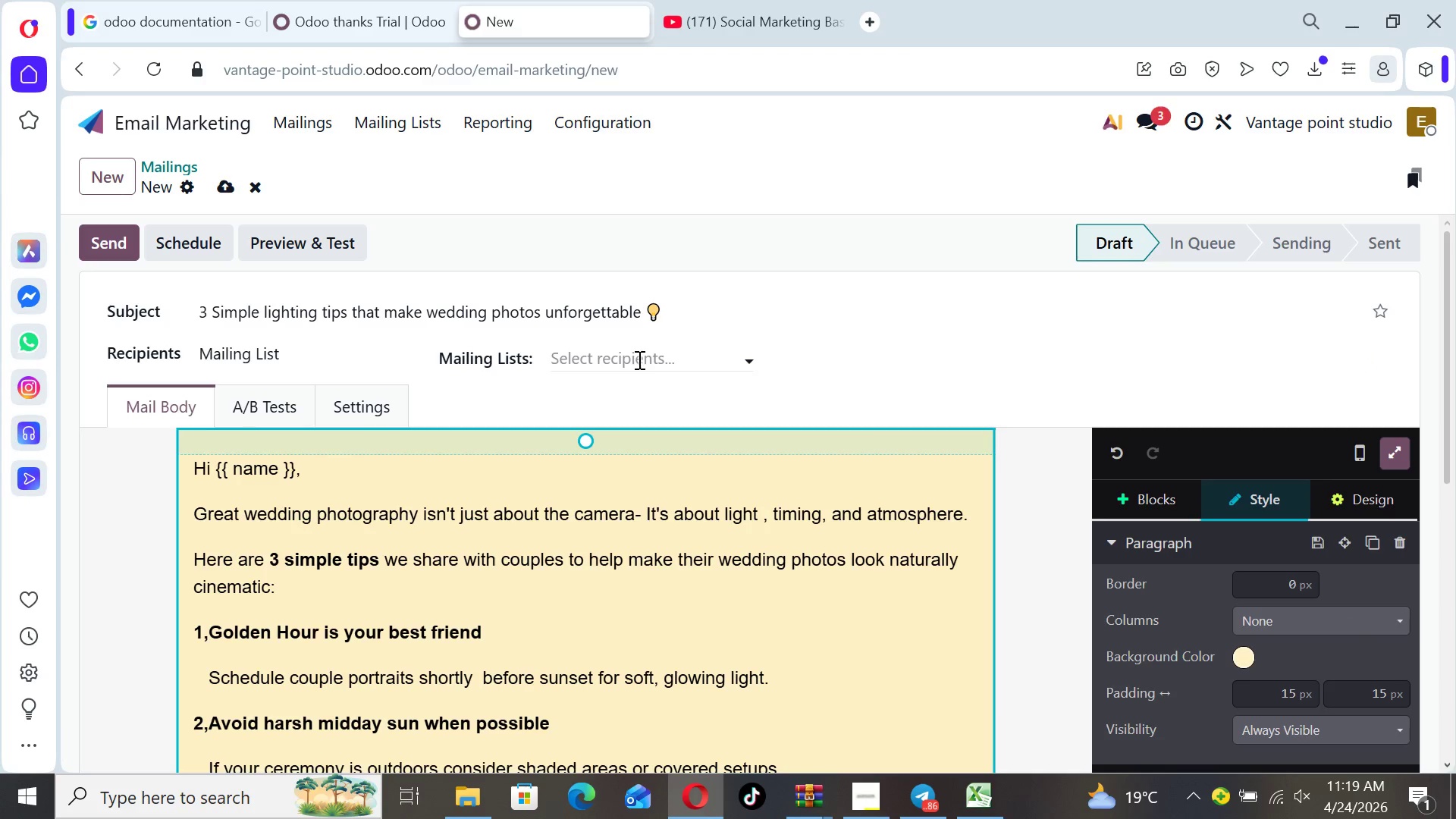 